 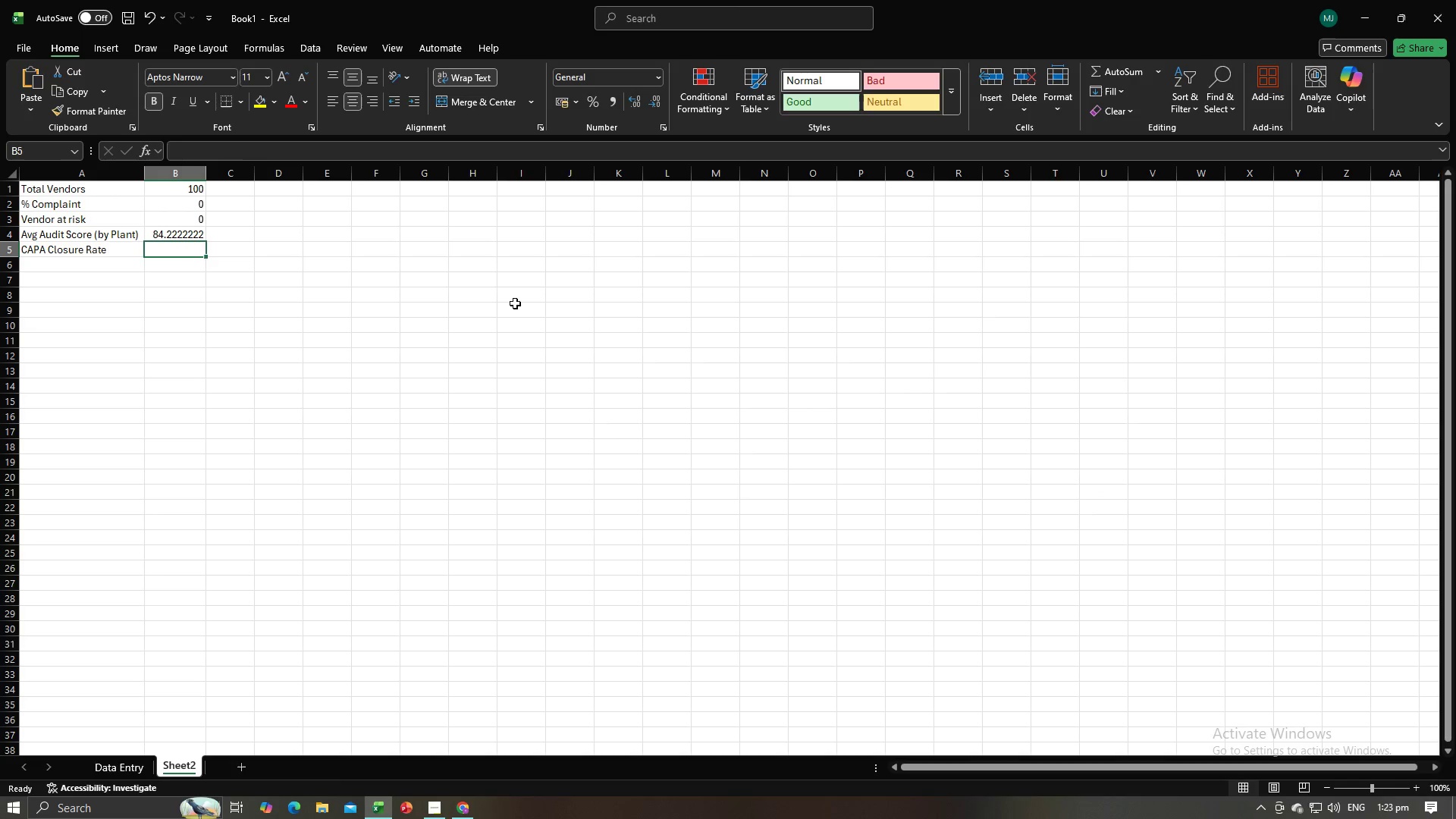 
key(Control+V)
 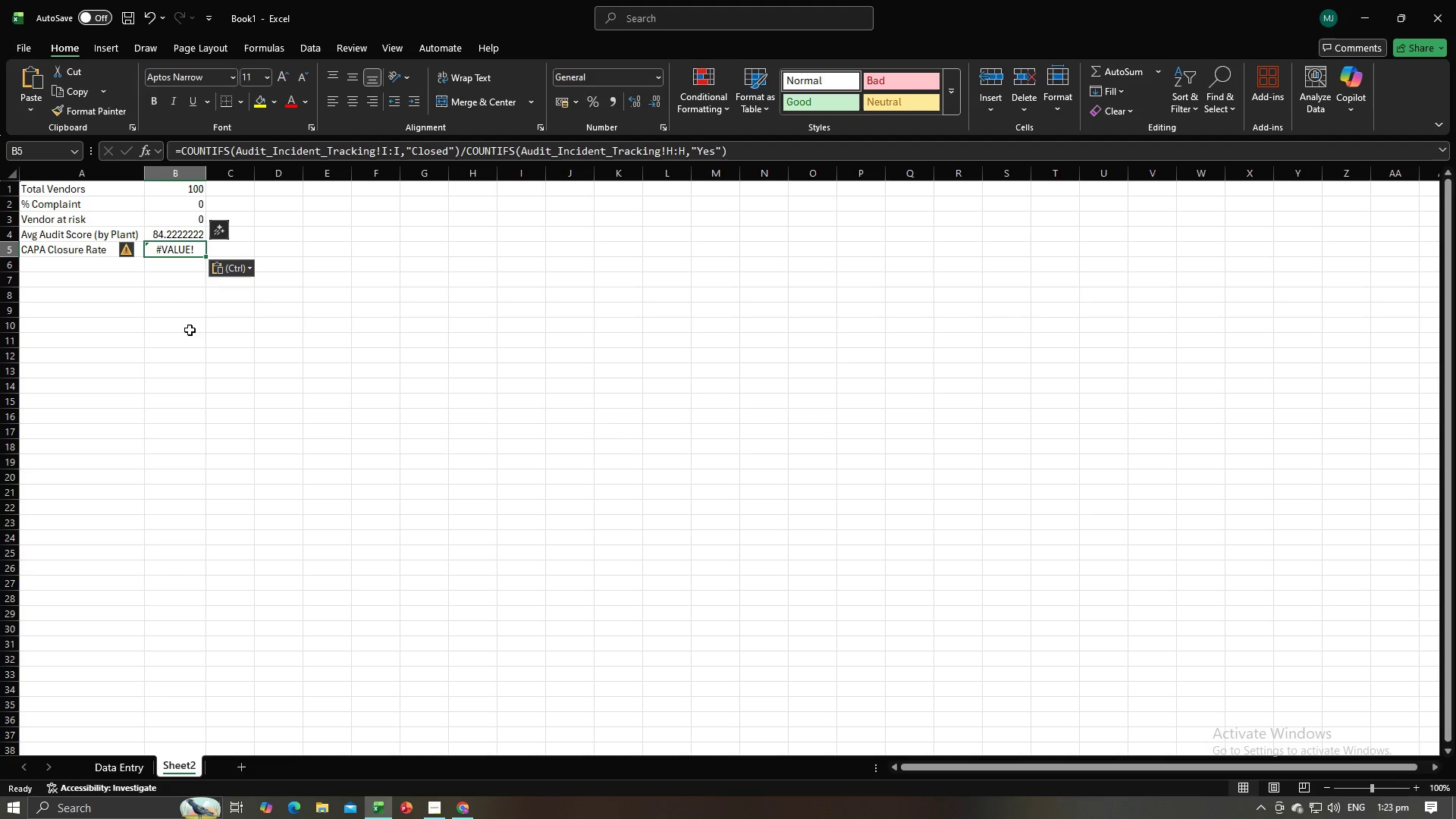 
left_click([178, 257])
 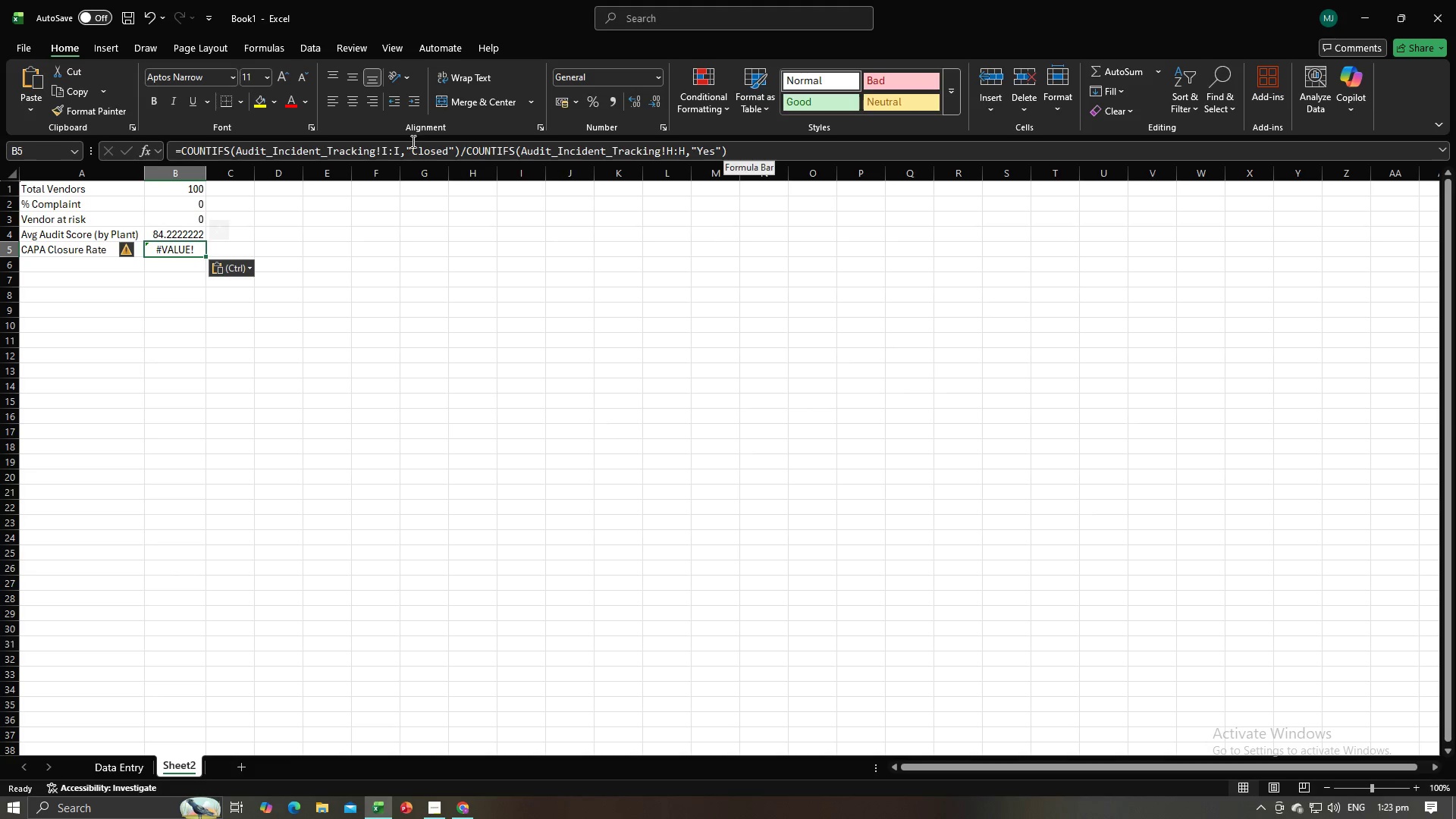 
left_click_drag(start_coordinate=[398, 151], to_coordinate=[237, 150])
 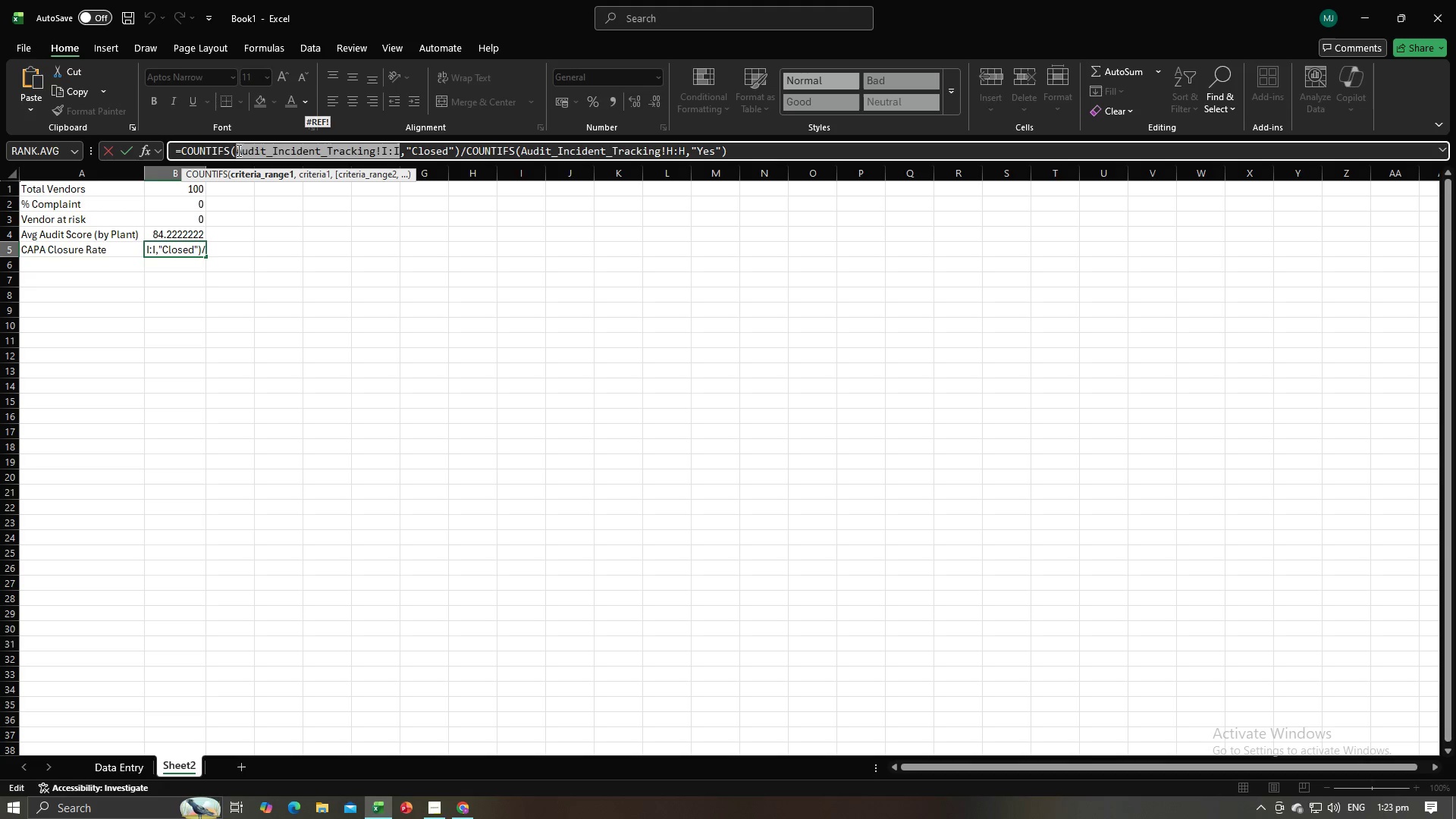 
key(Backspace)
 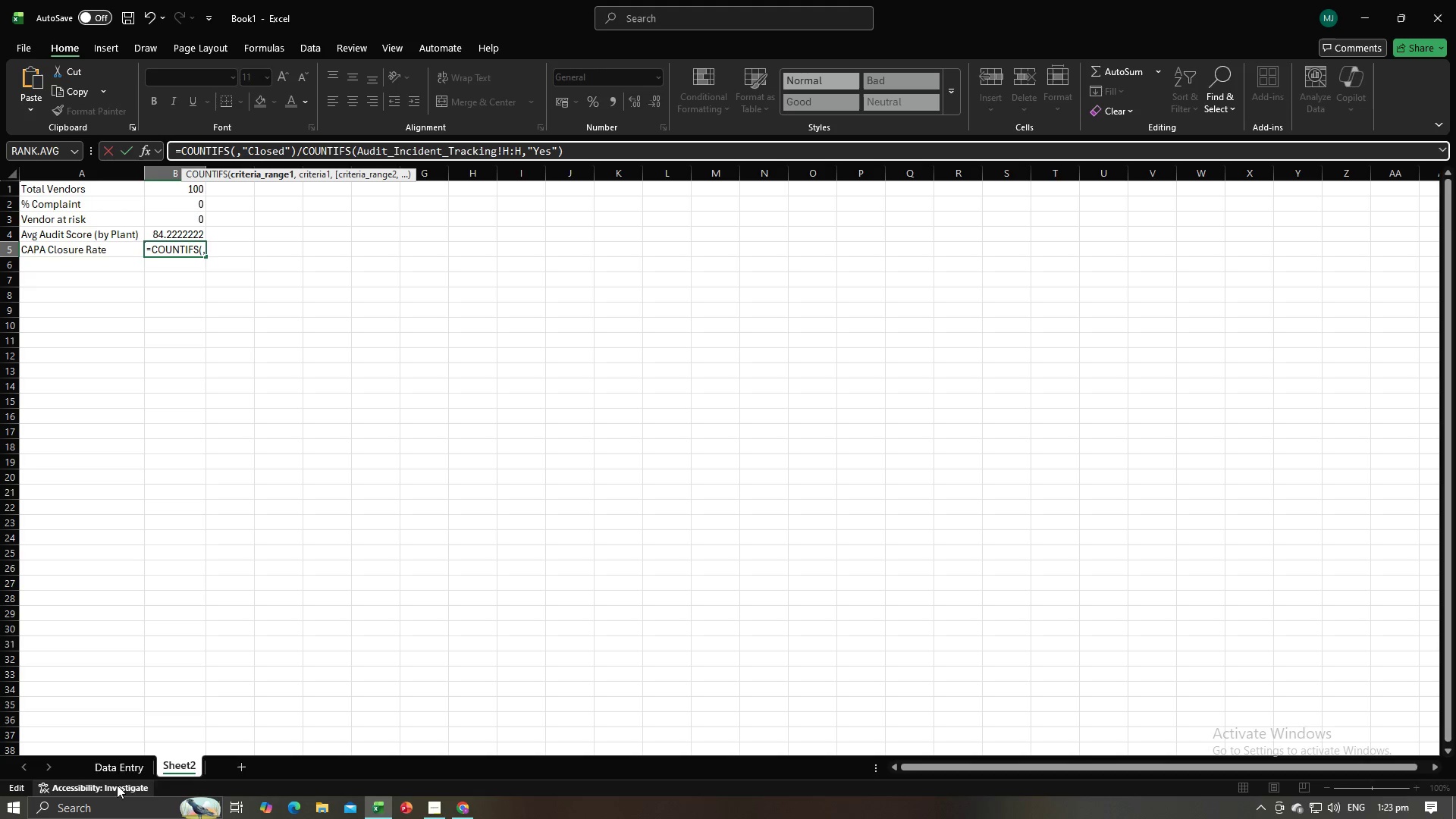 
left_click([124, 767])
 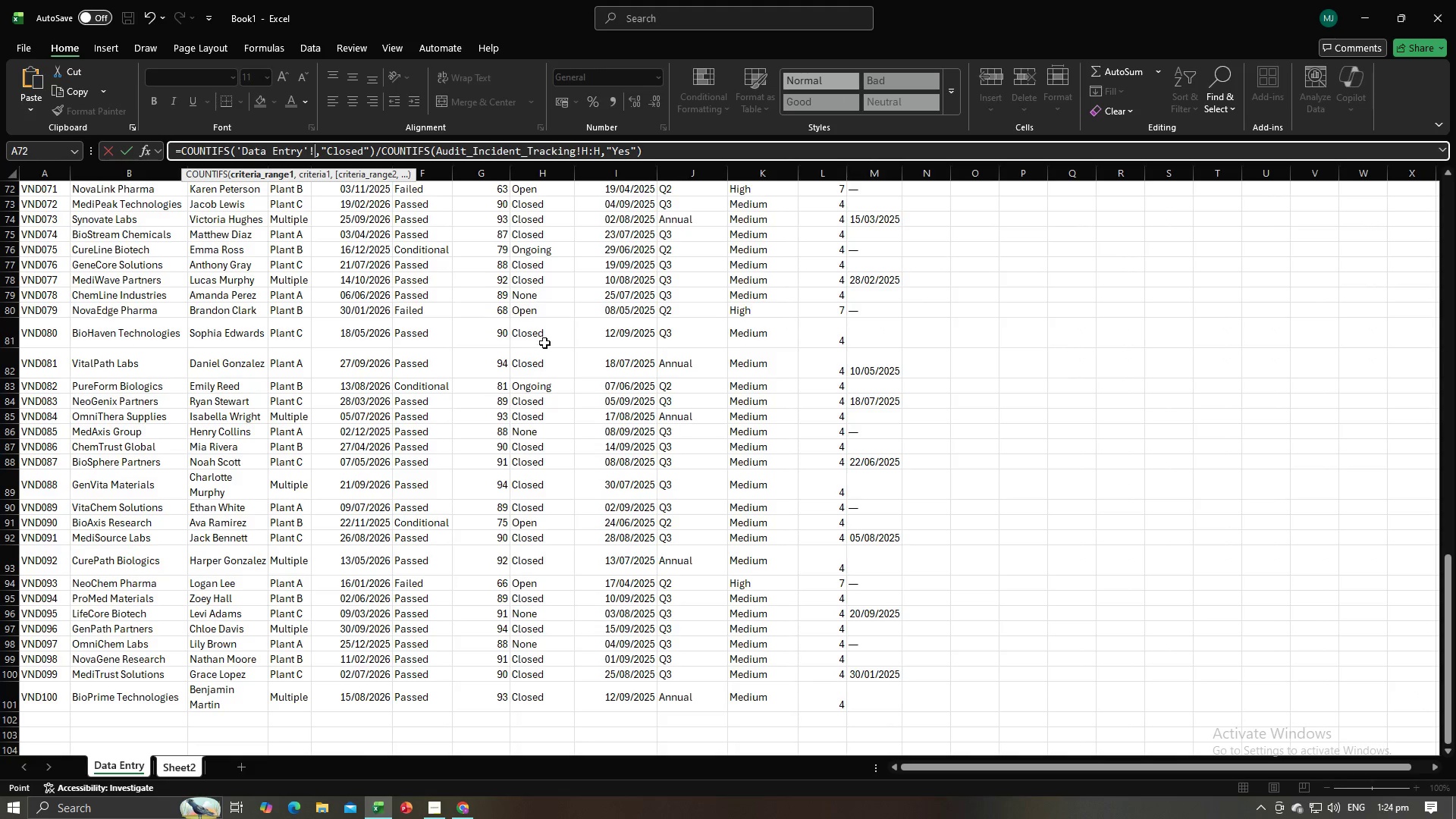 
scroll: coordinate [592, 290], scroll_direction: up, amount: 32.0
 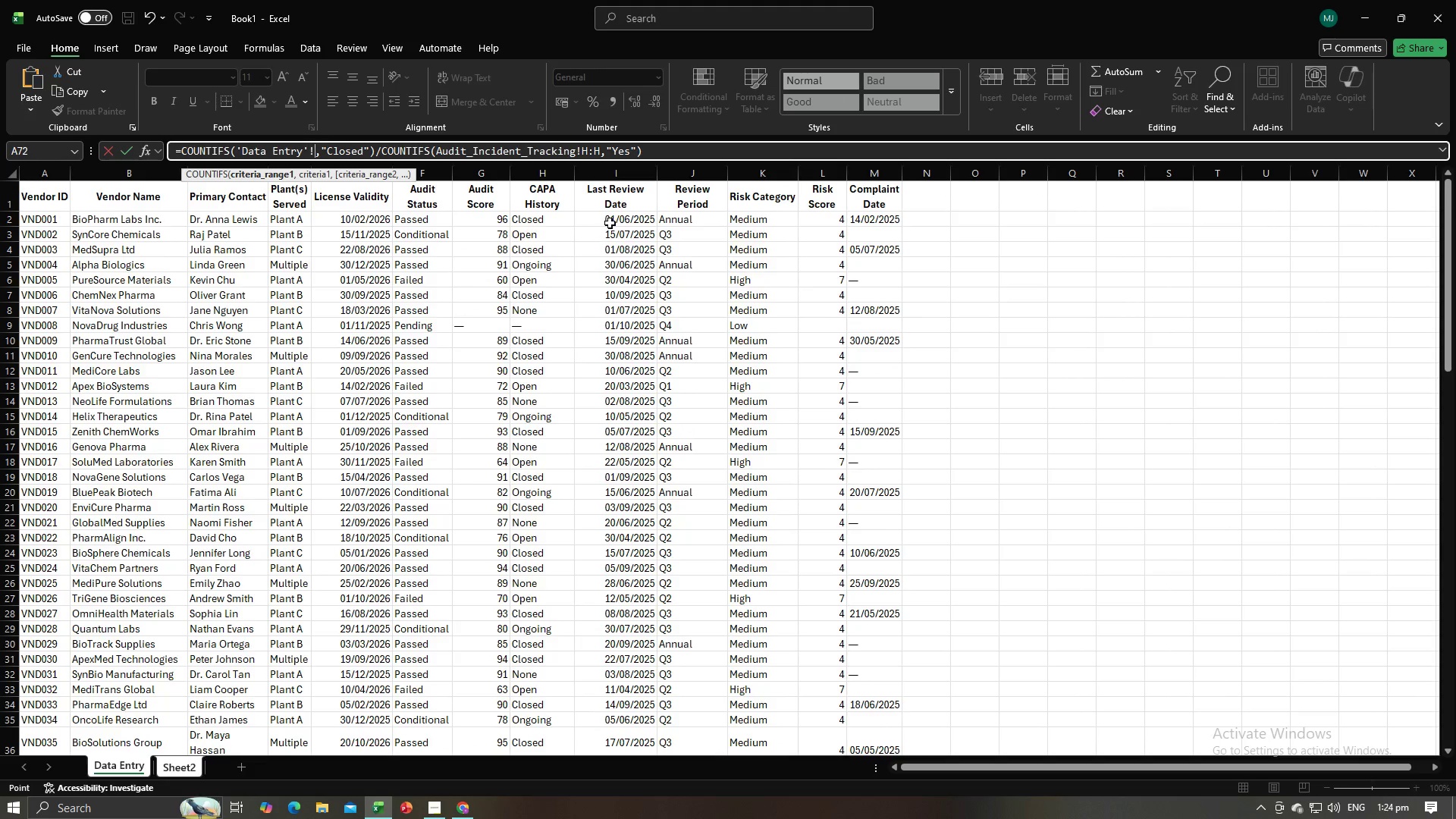 
left_click_drag(start_coordinate=[610, 223], to_coordinate=[613, 725])
 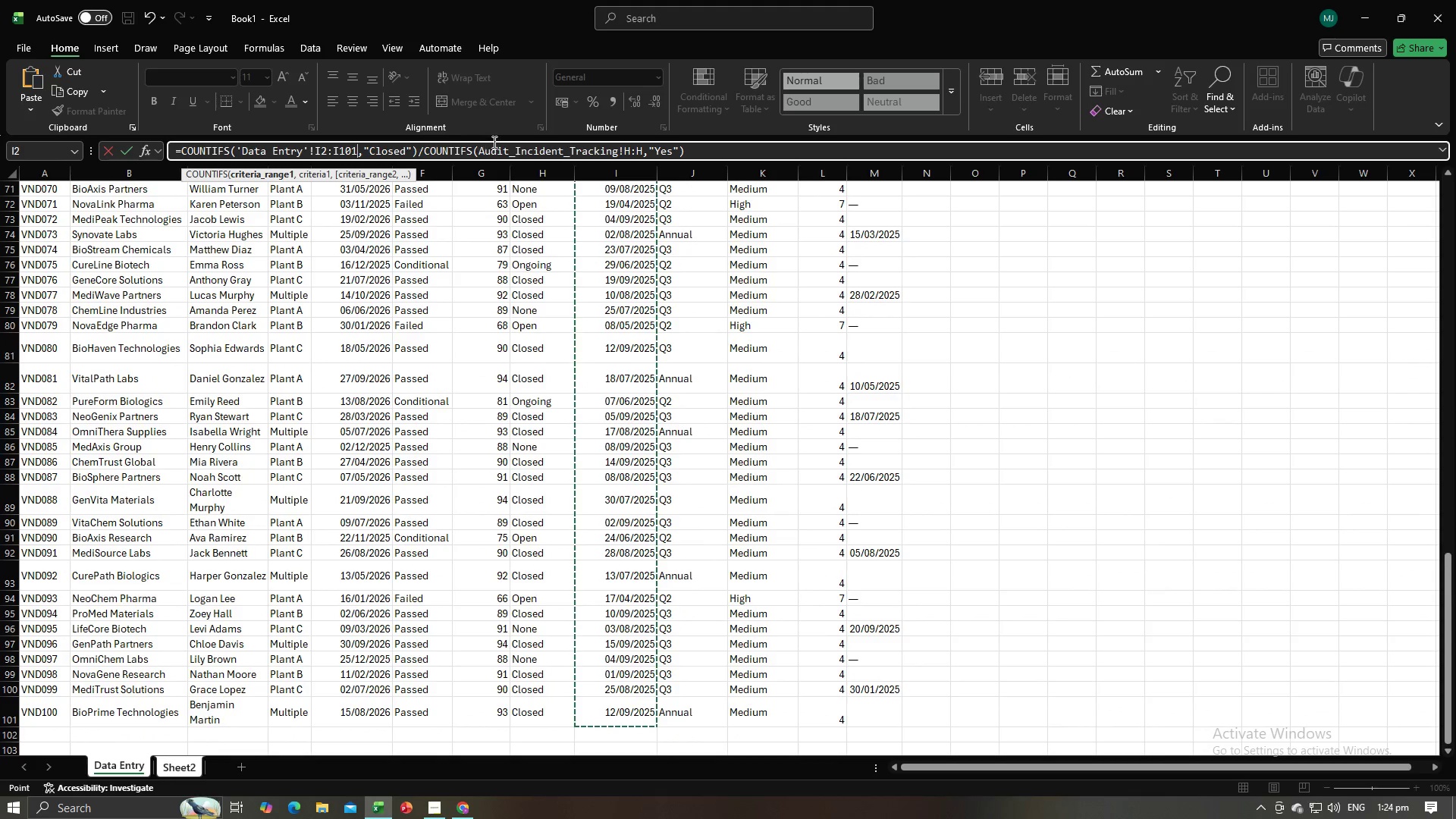 
left_click_drag(start_coordinate=[479, 149], to_coordinate=[640, 151])
 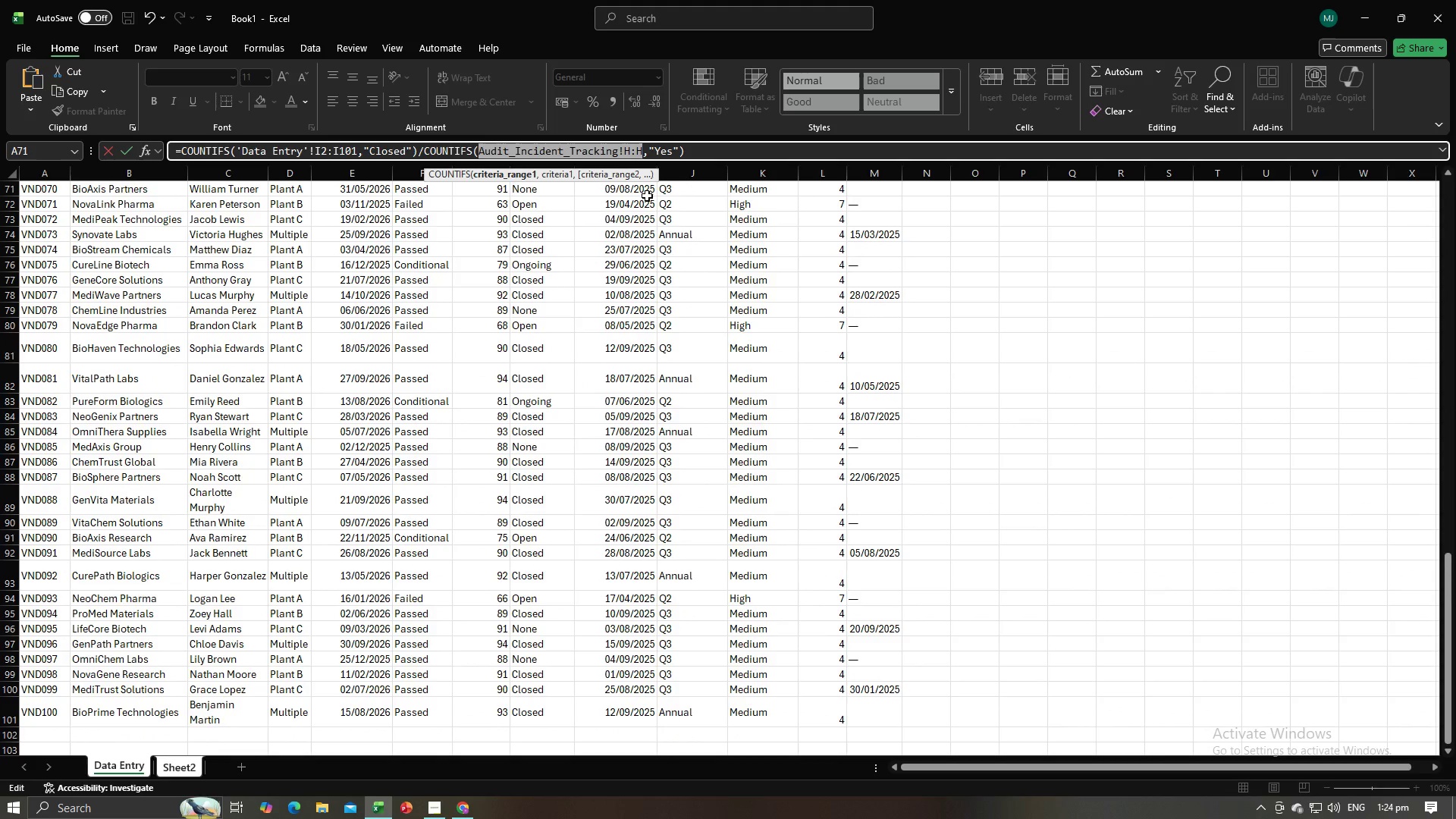 
key(Backspace)
 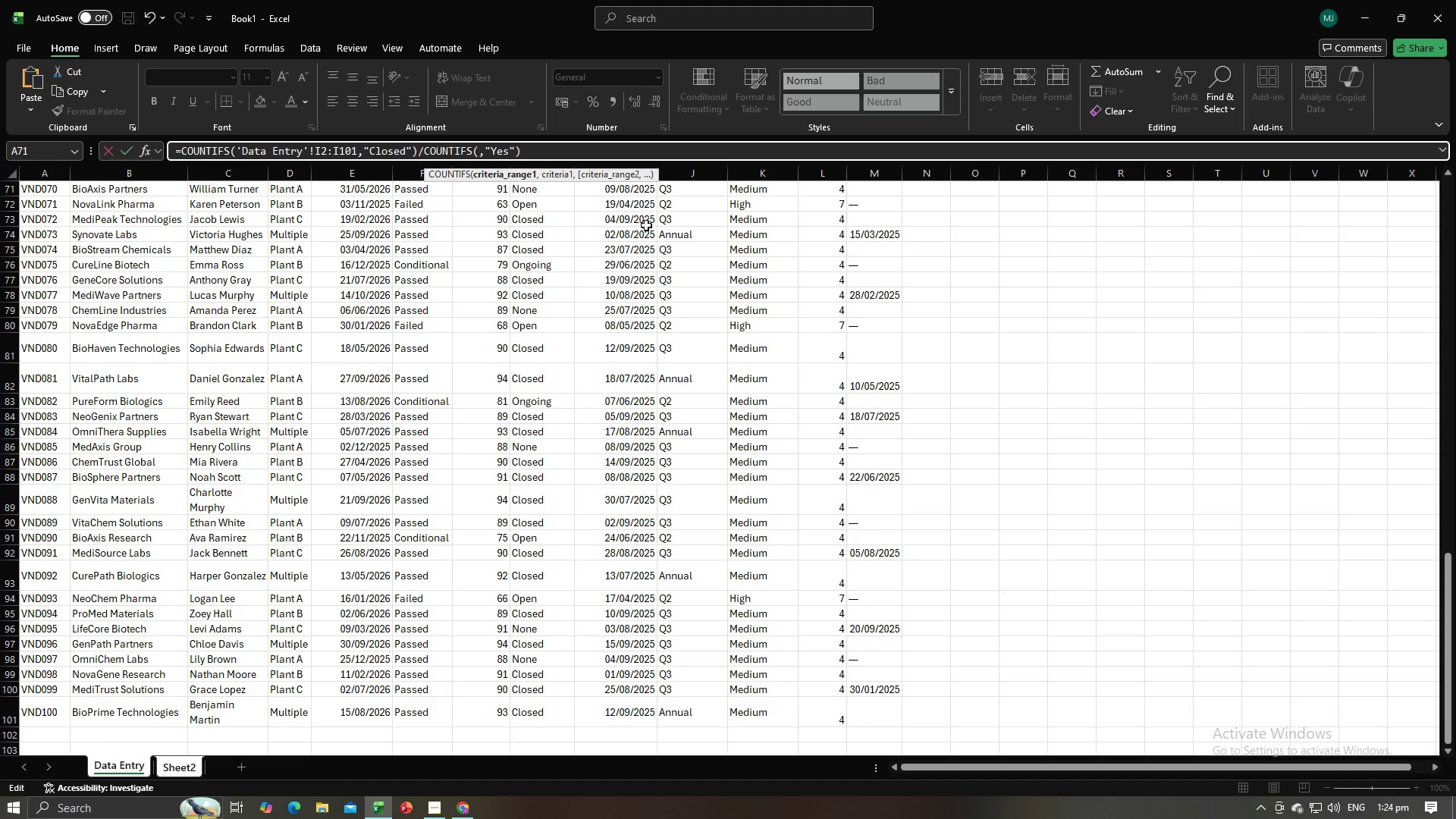 
scroll: coordinate [645, 262], scroll_direction: up, amount: 4.0
 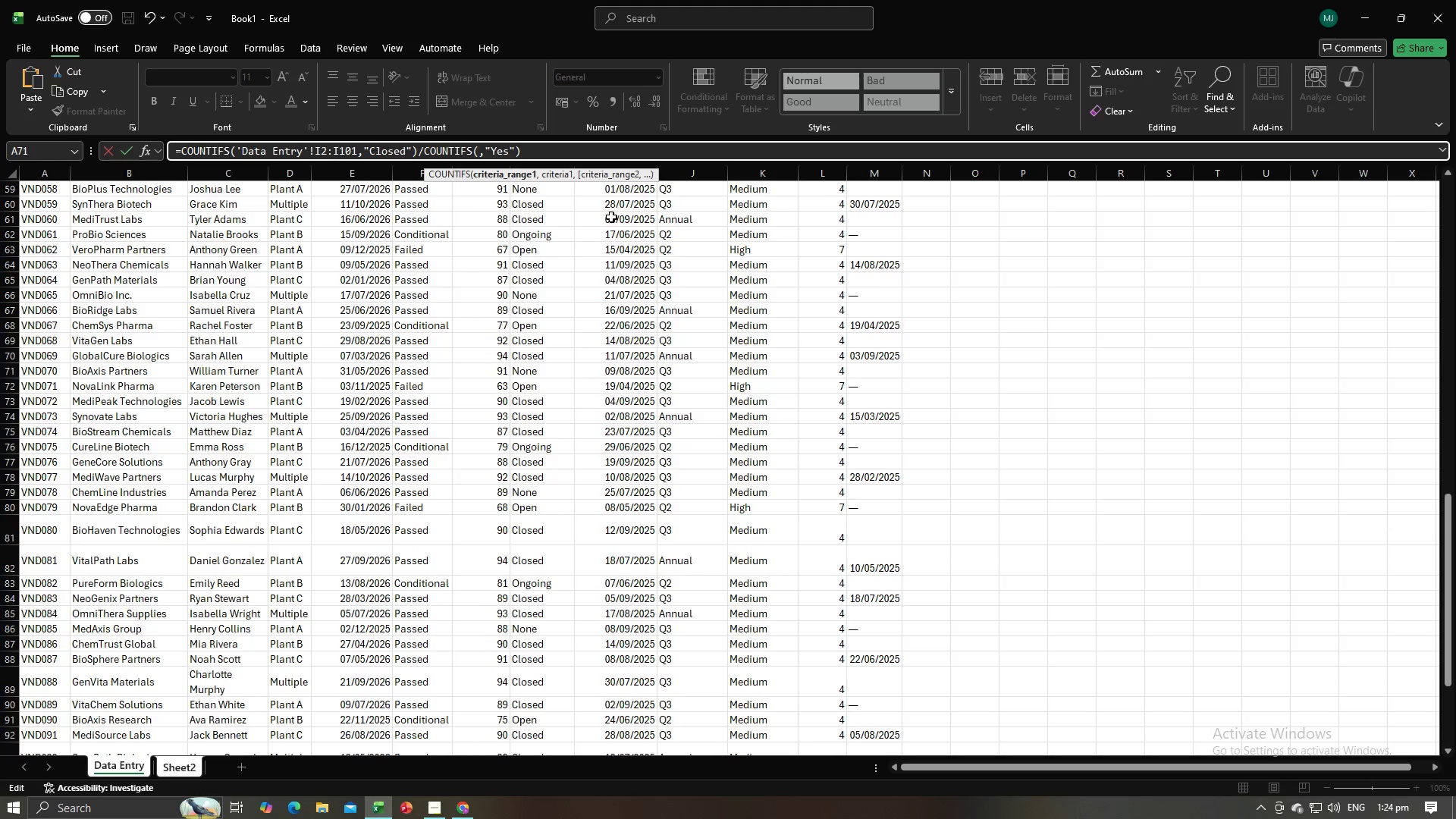 
left_click([611, 217])
 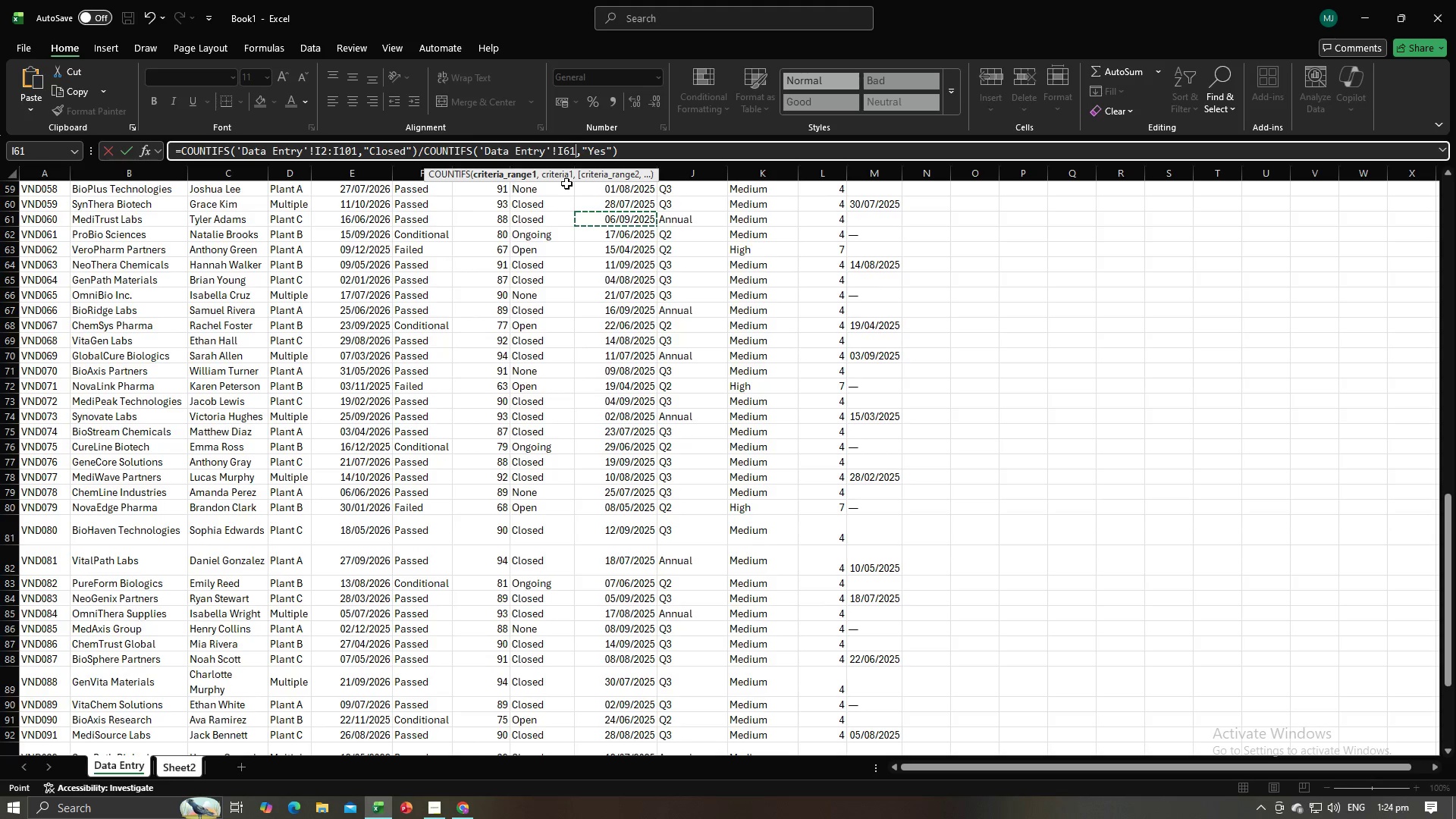 
left_click_drag(start_coordinate=[575, 146], to_coordinate=[479, 150])
 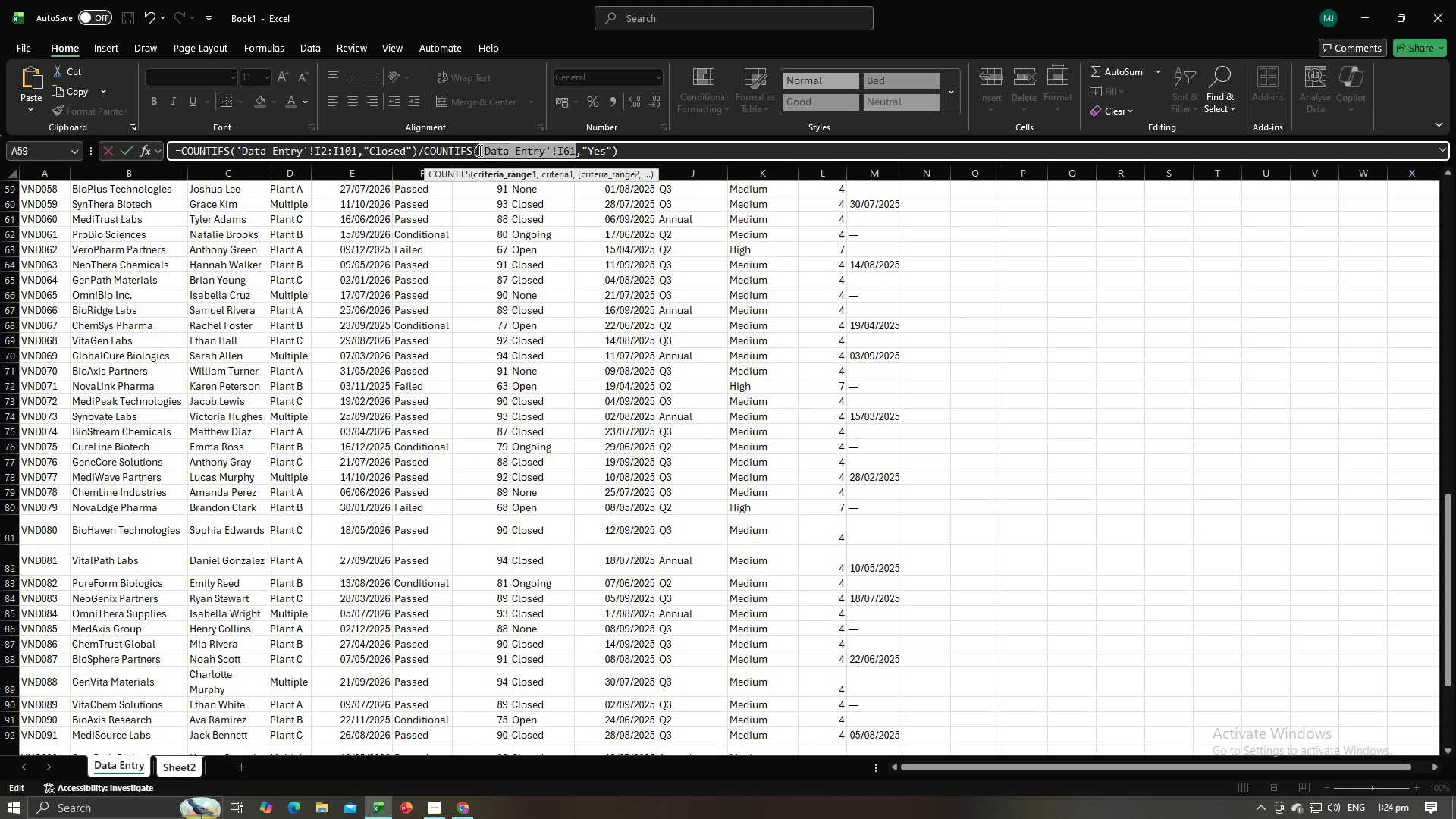 
key(Backspace)
 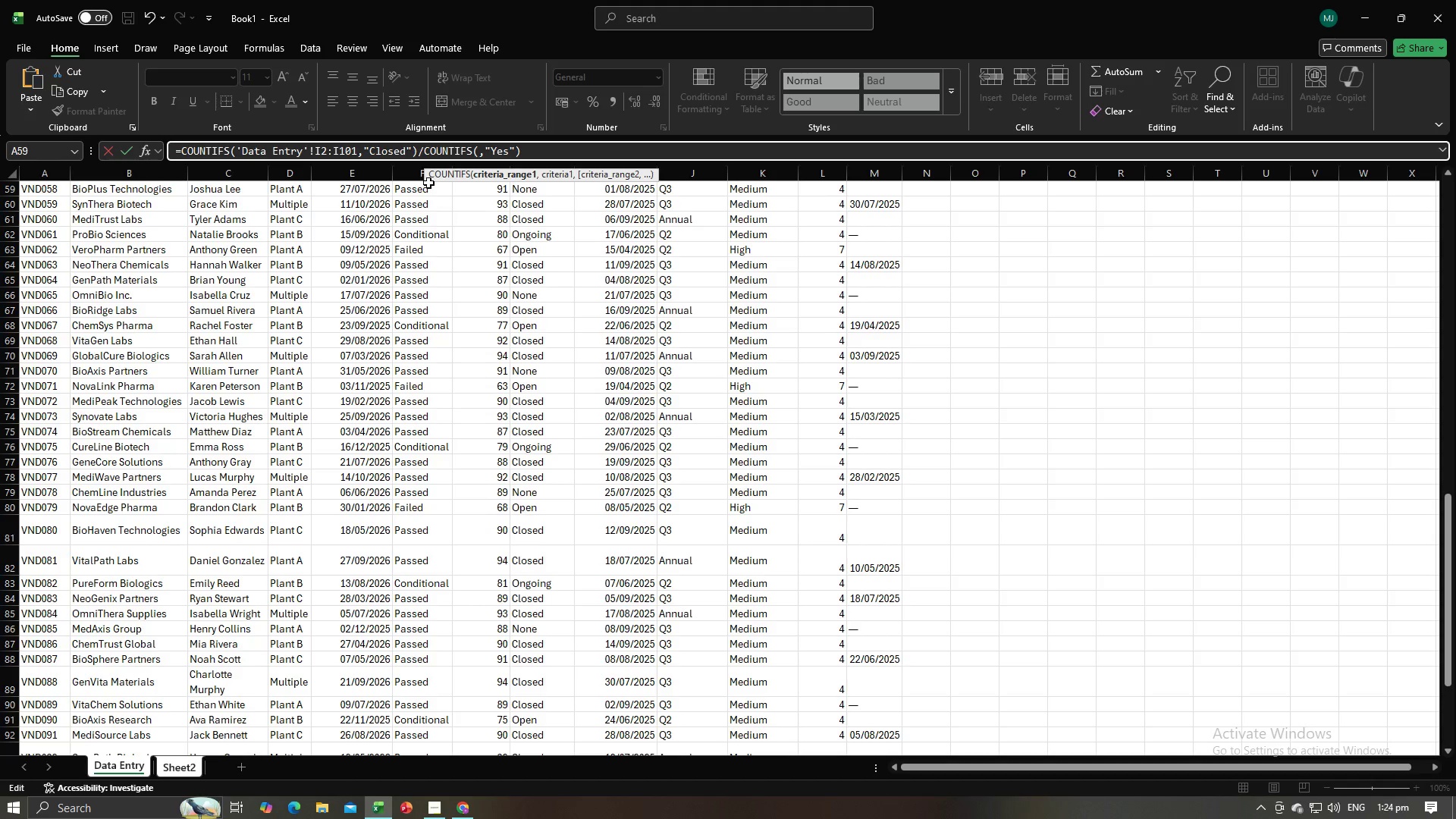 
scroll: coordinate [555, 201], scroll_direction: up, amount: 26.0
 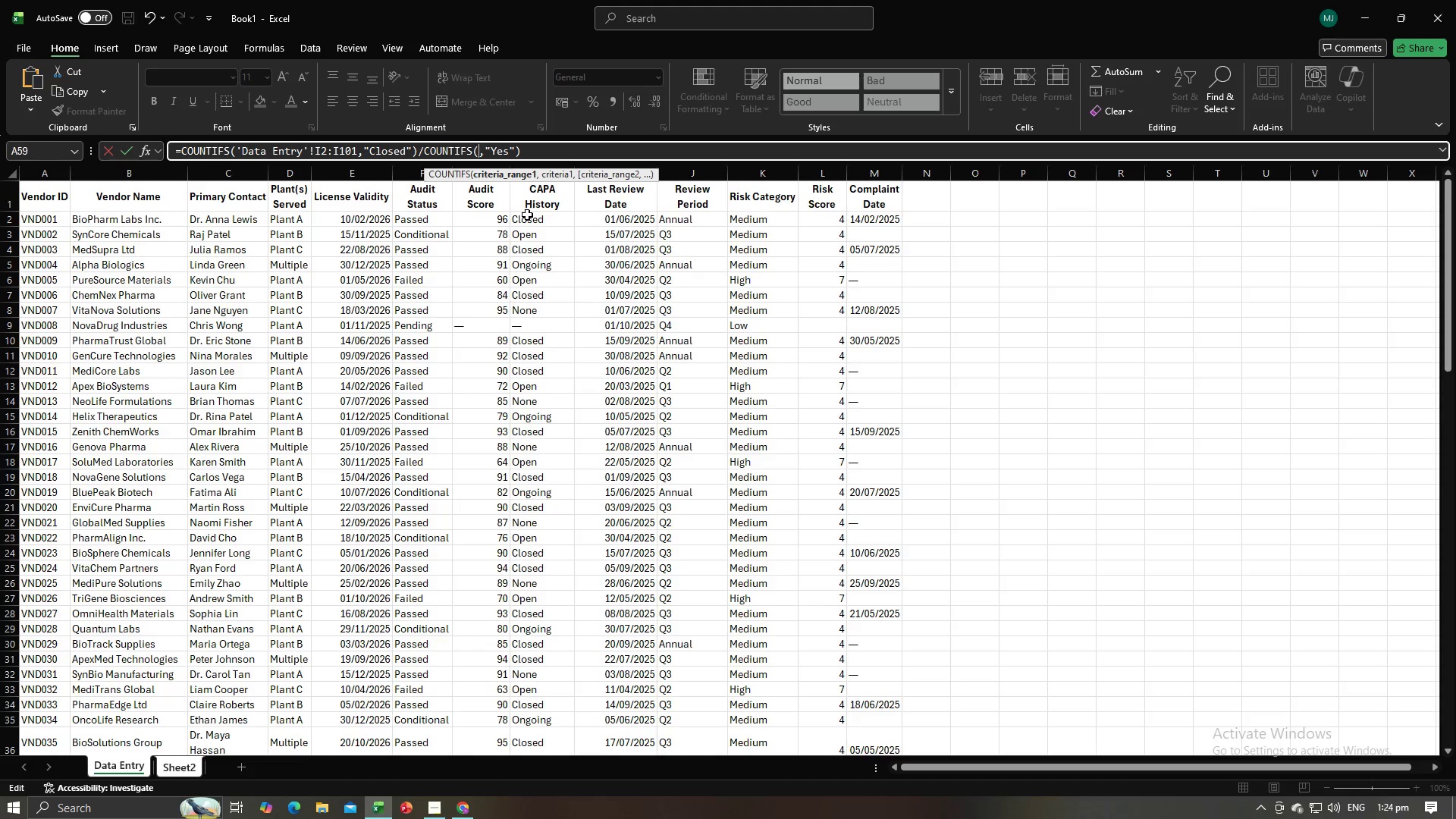 
left_click_drag(start_coordinate=[527, 215], to_coordinate=[543, 706])
 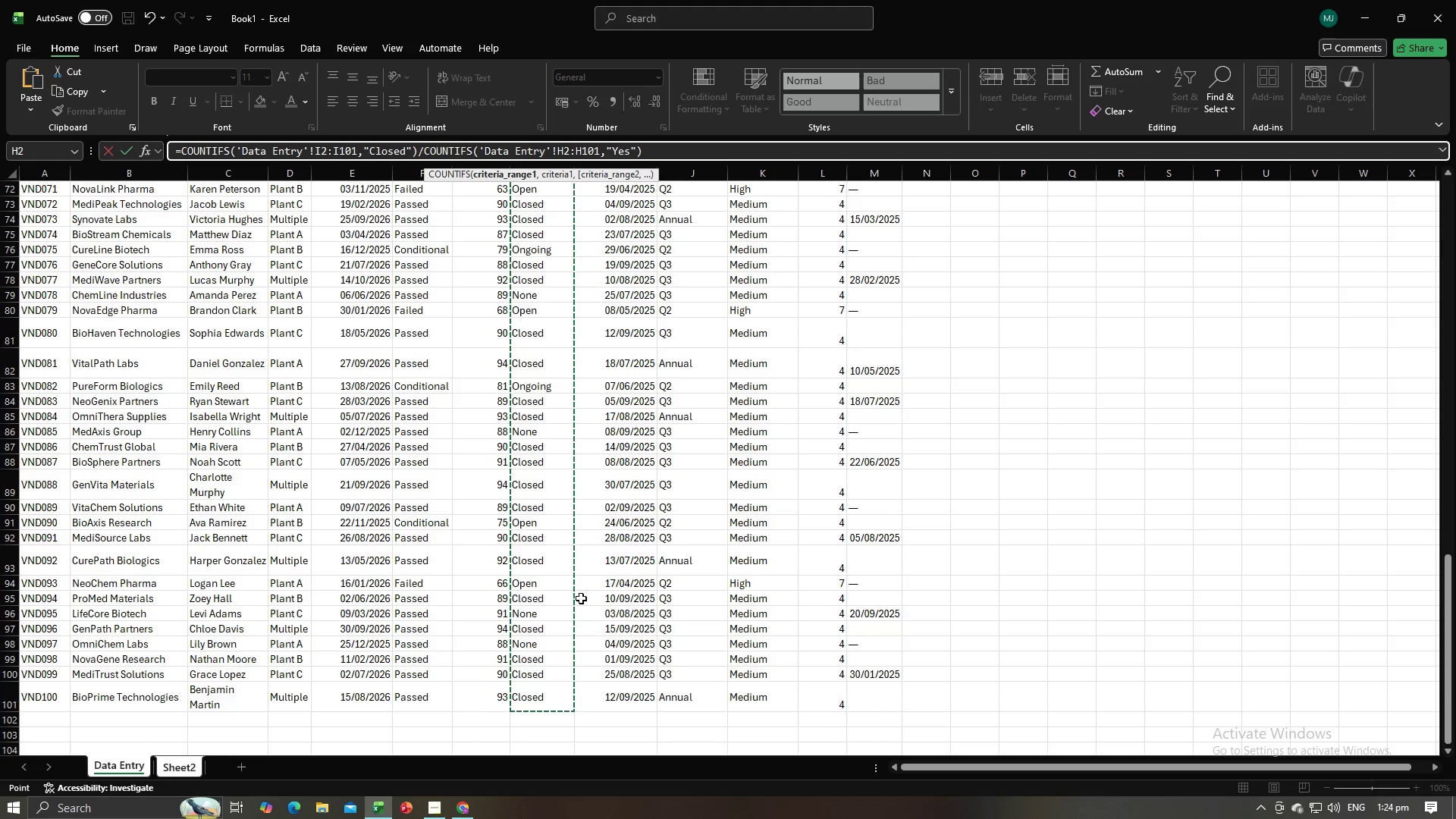 
key(Enter)
 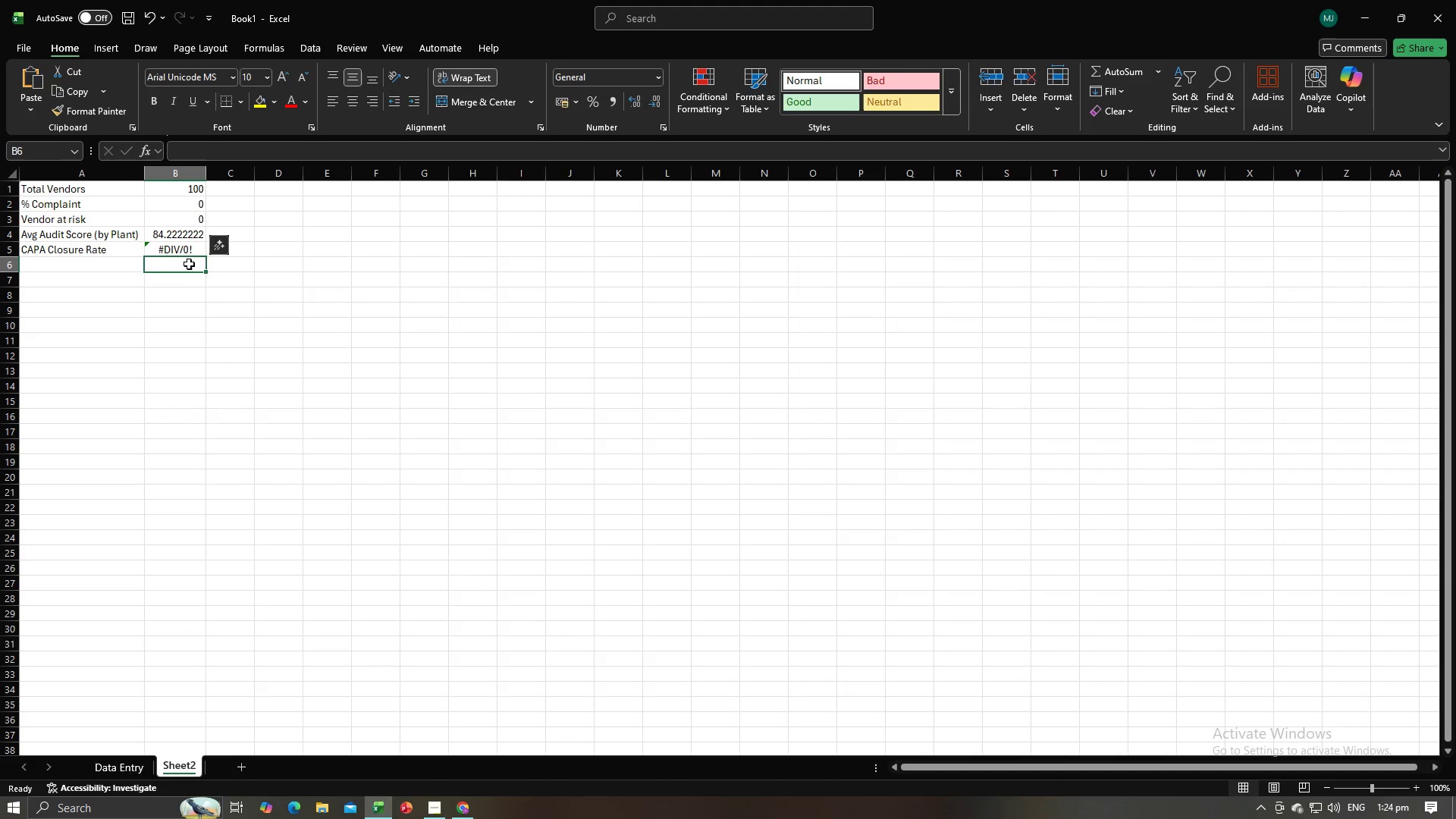 
left_click([187, 246])
 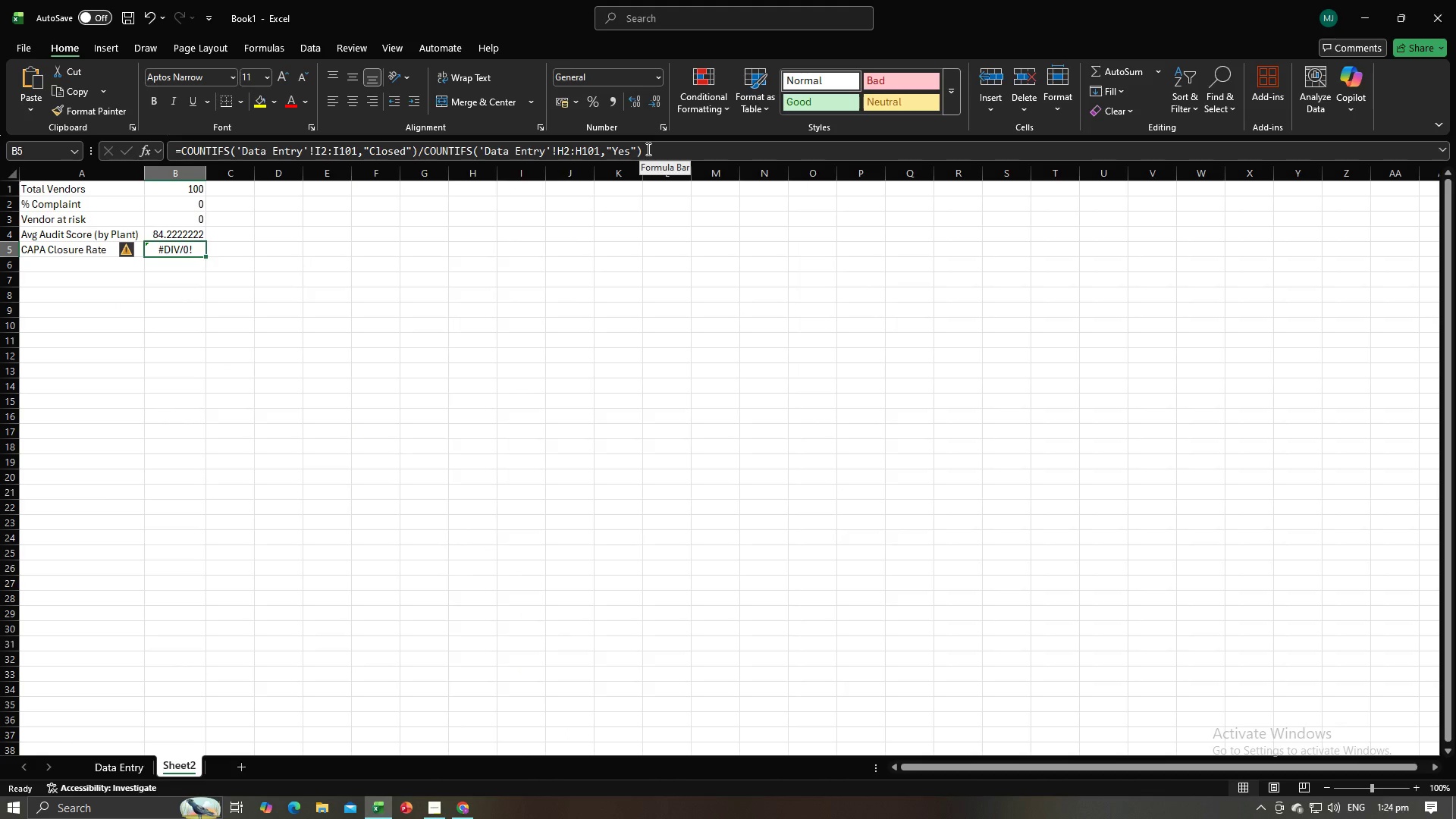 
key(Alt+AltLeft)
 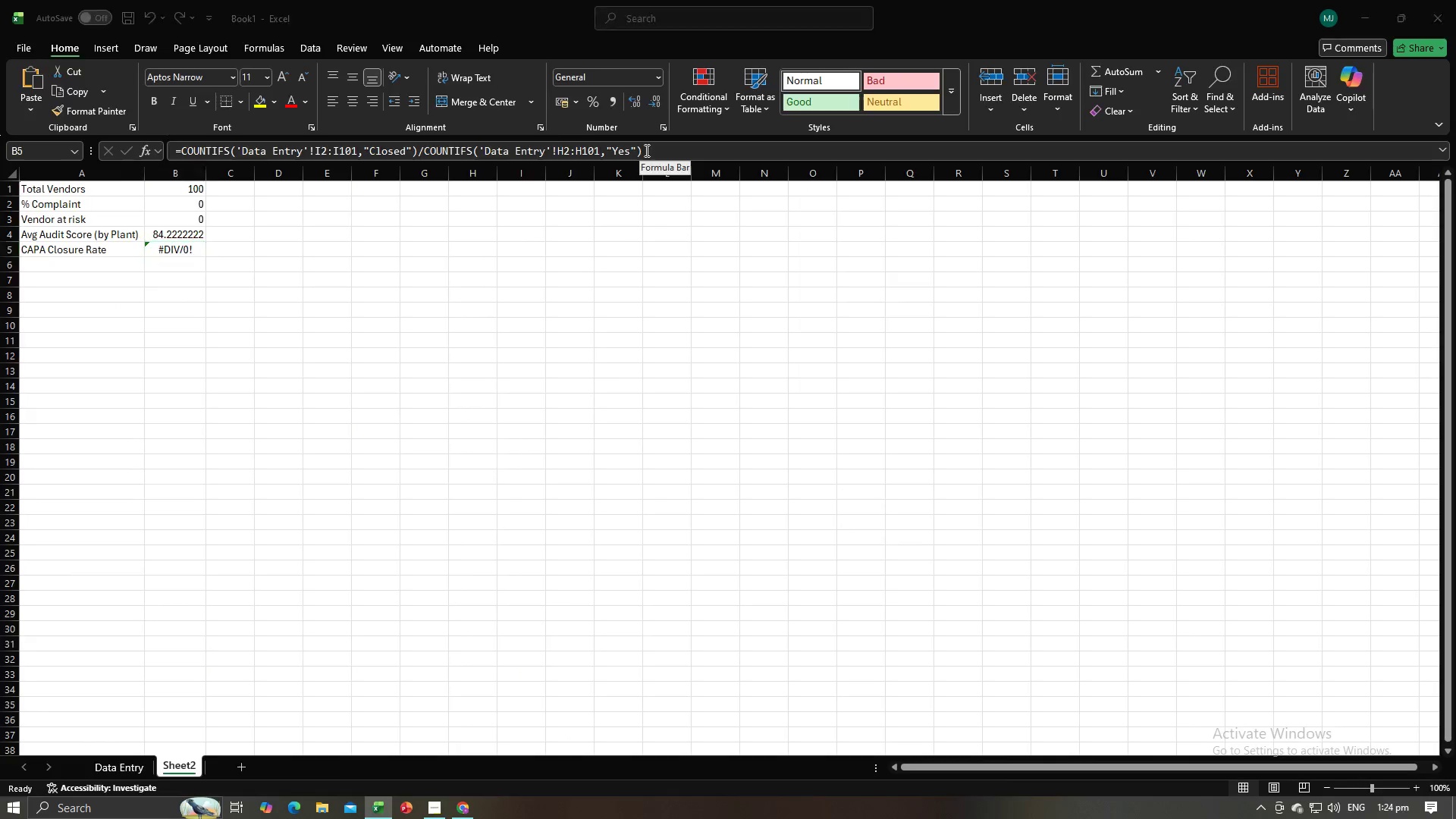 
key(Alt+Tab)
 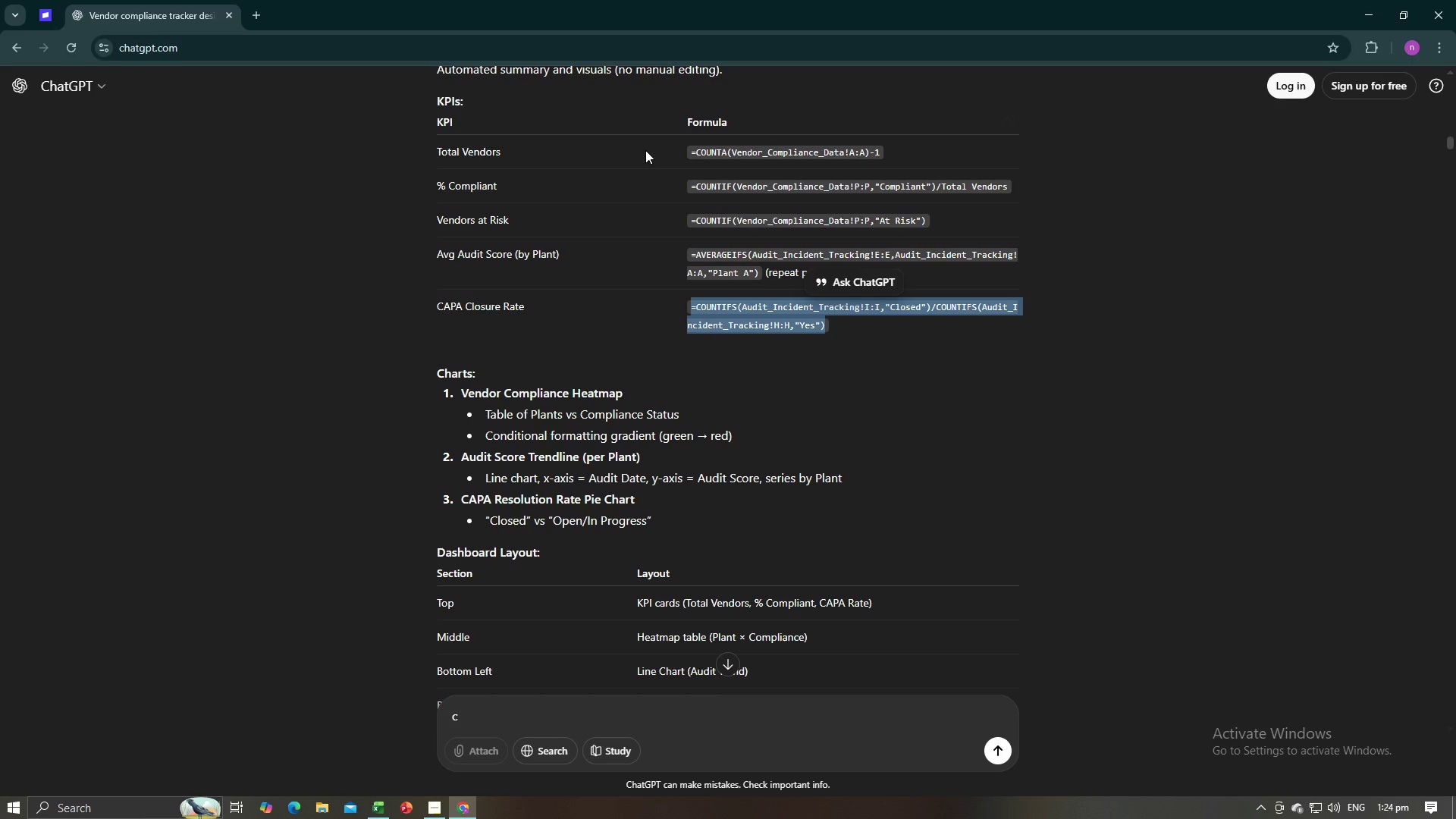 
key(Alt+AltLeft)
 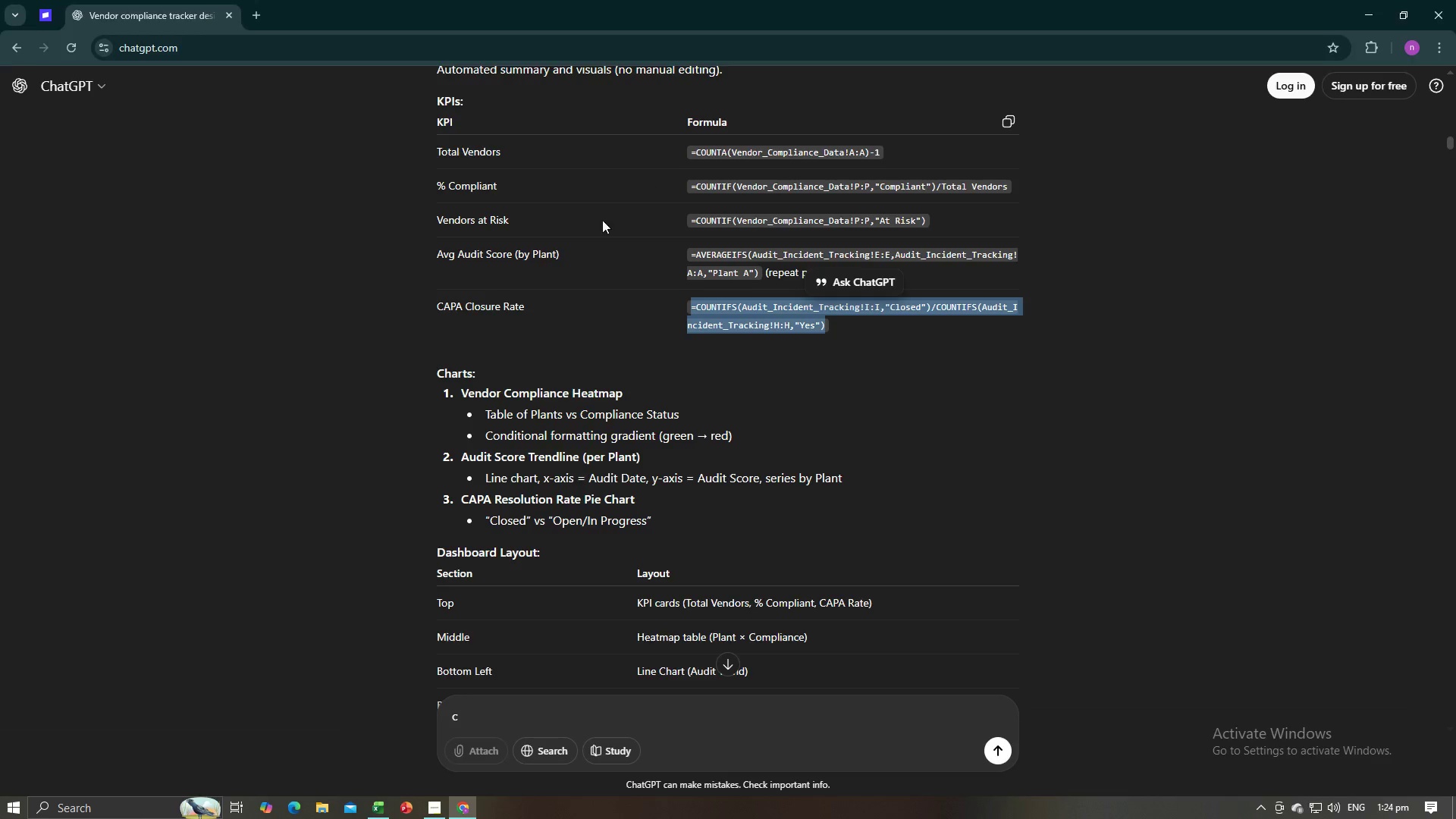 
key(Alt+Tab)
 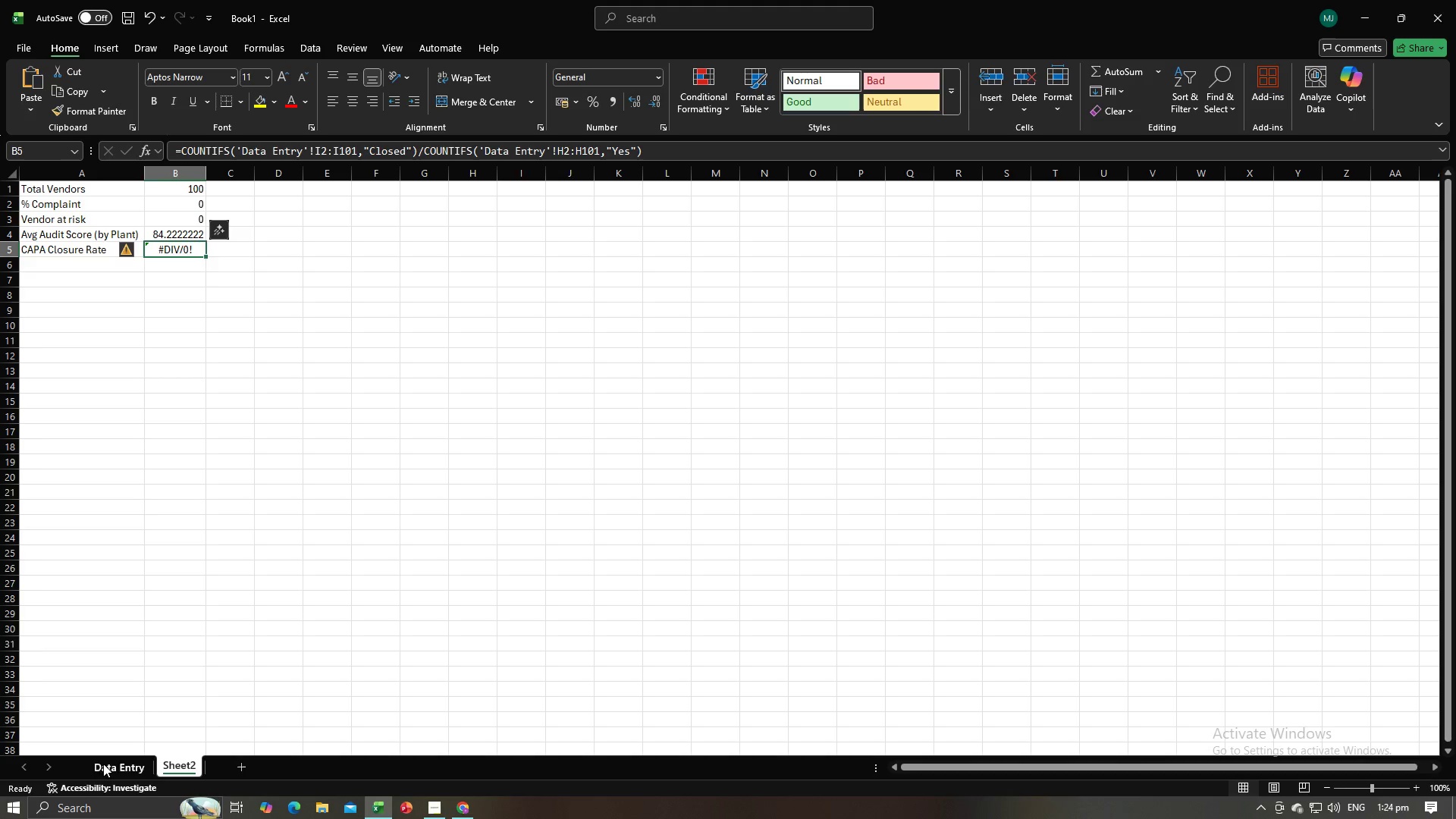 
left_click([106, 769])
 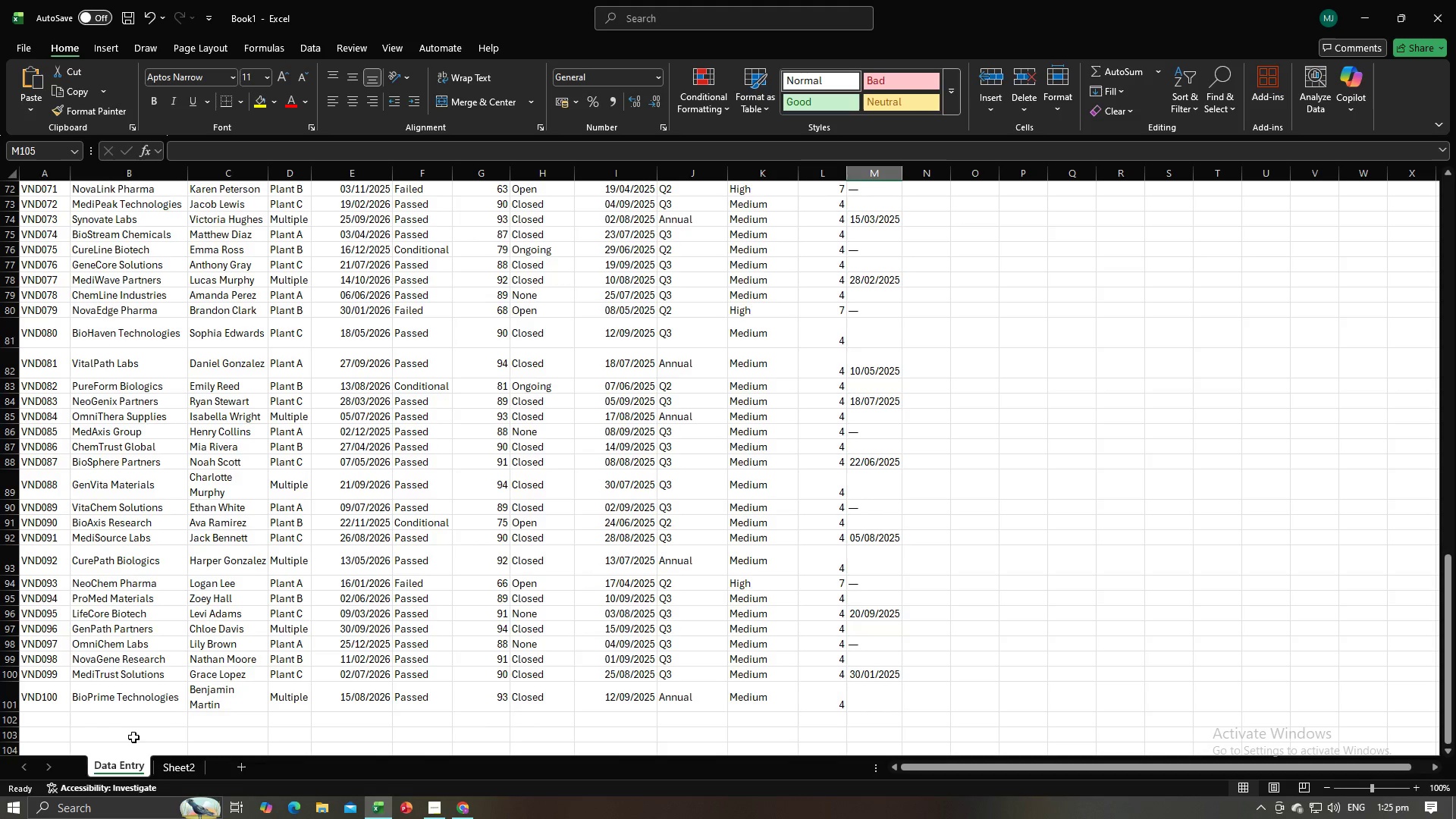 
scroll: coordinate [313, 379], scroll_direction: up, amount: 1.0
 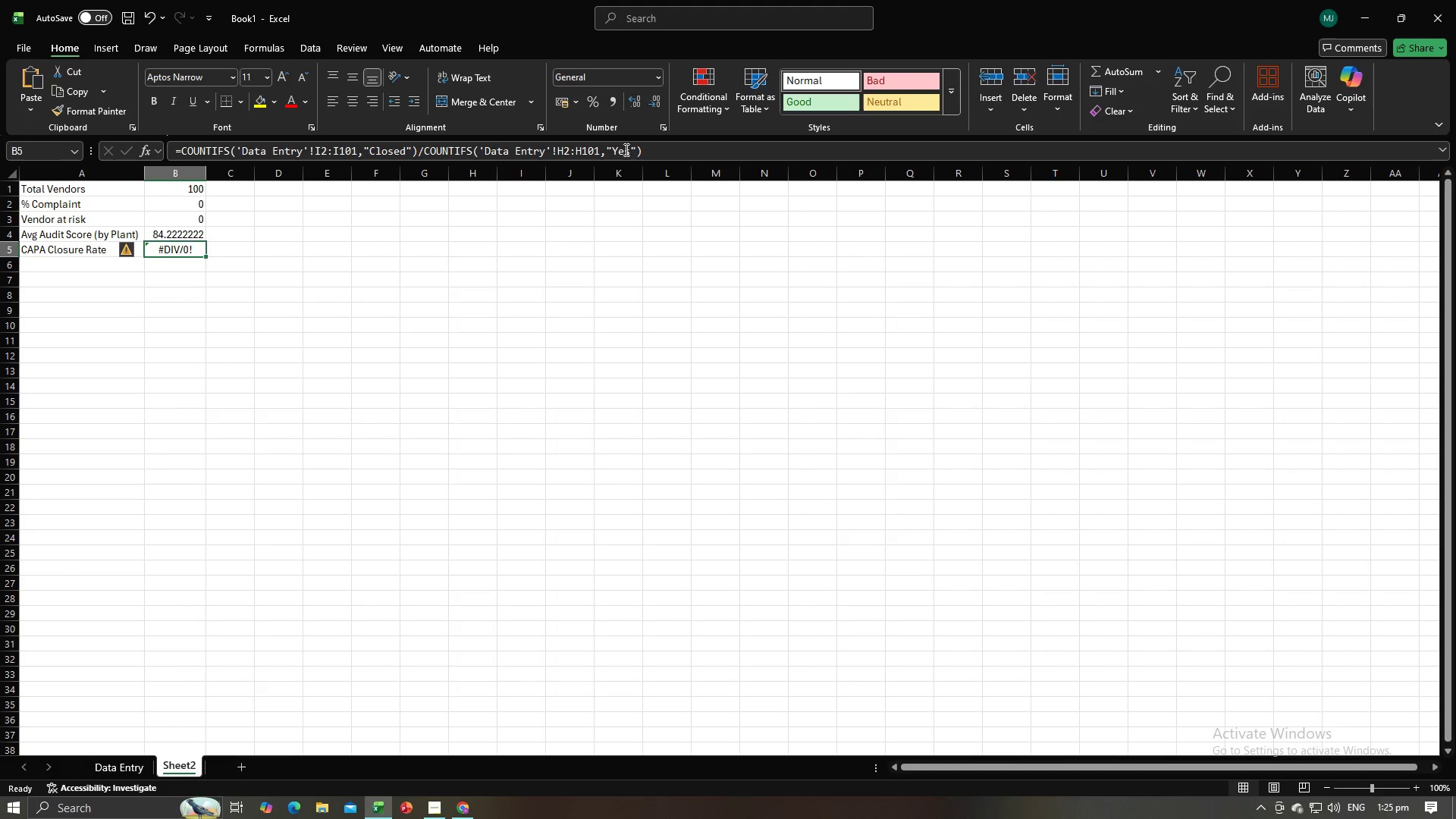 
left_click_drag(start_coordinate=[629, 152], to_coordinate=[613, 149])
 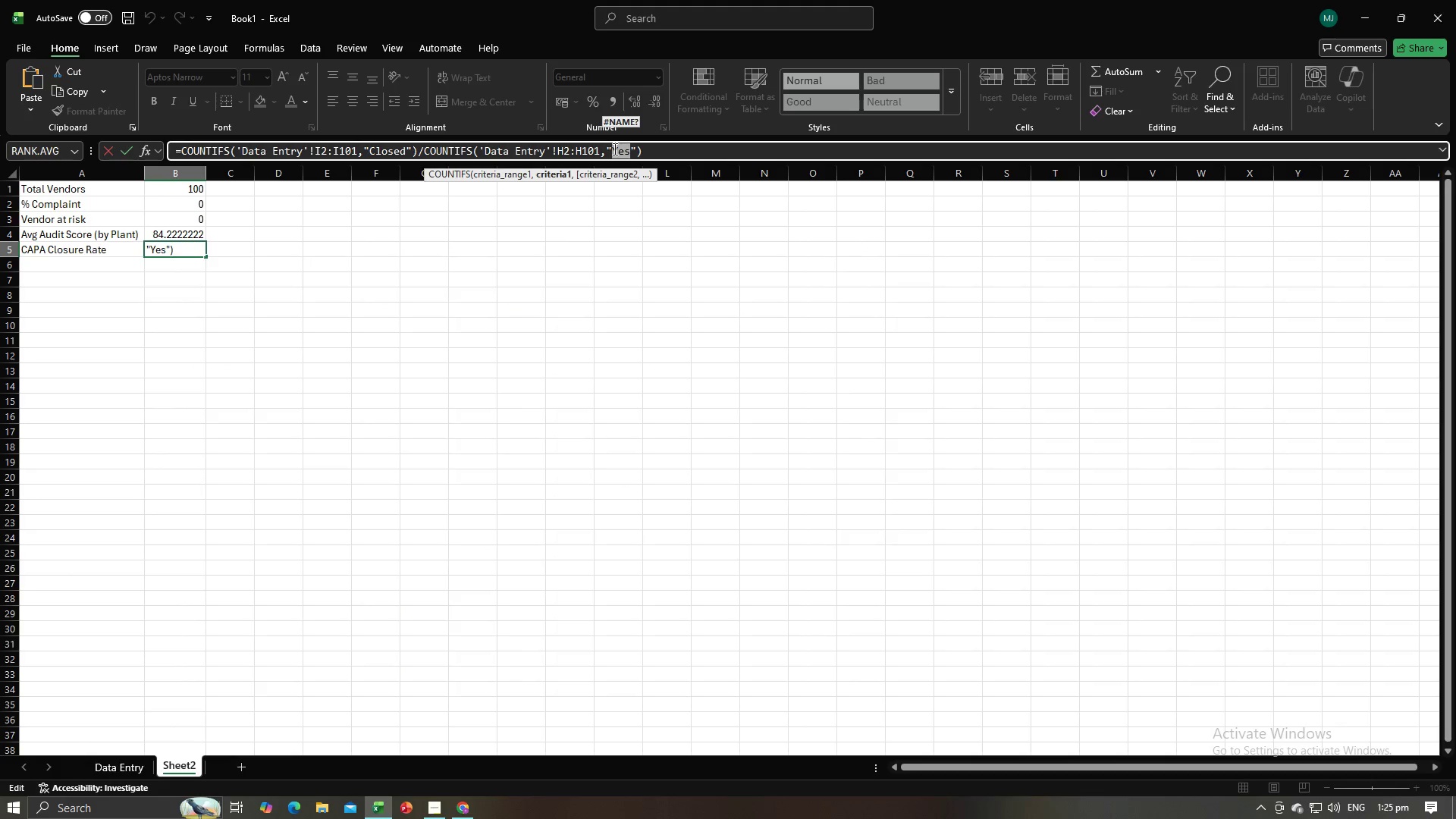 
type(open)
 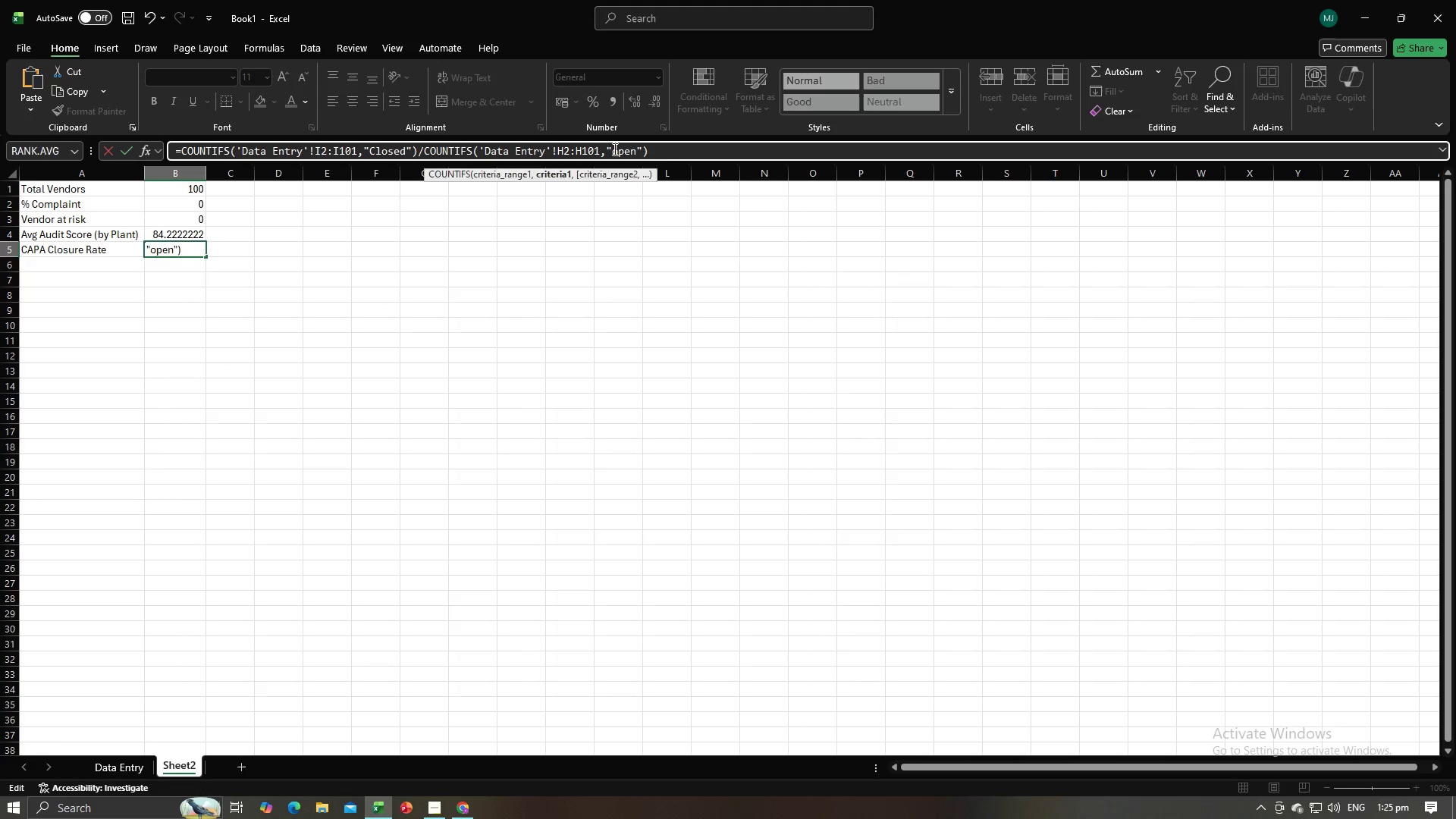 
key(Enter)
 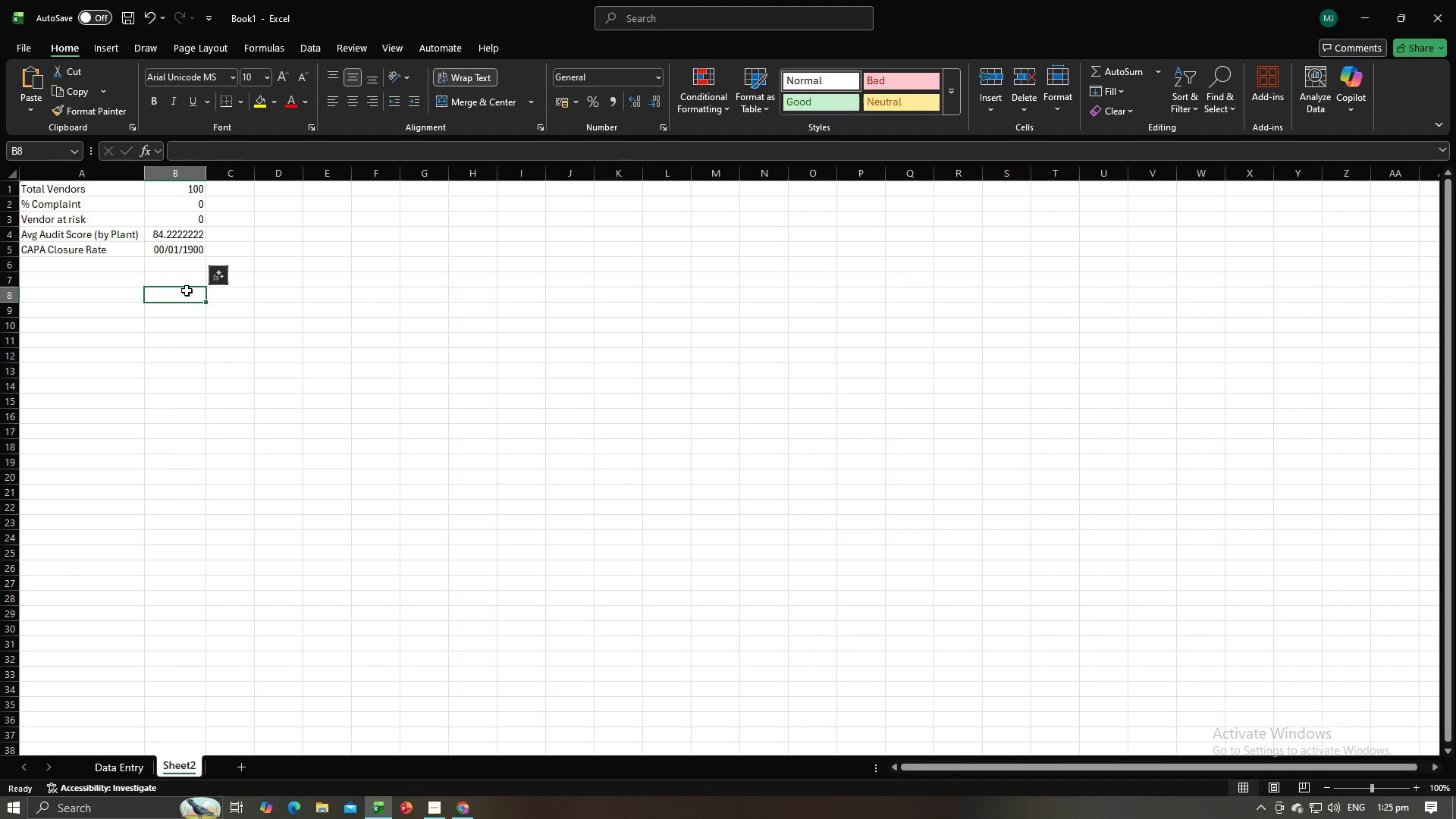 
double_click([180, 253])
 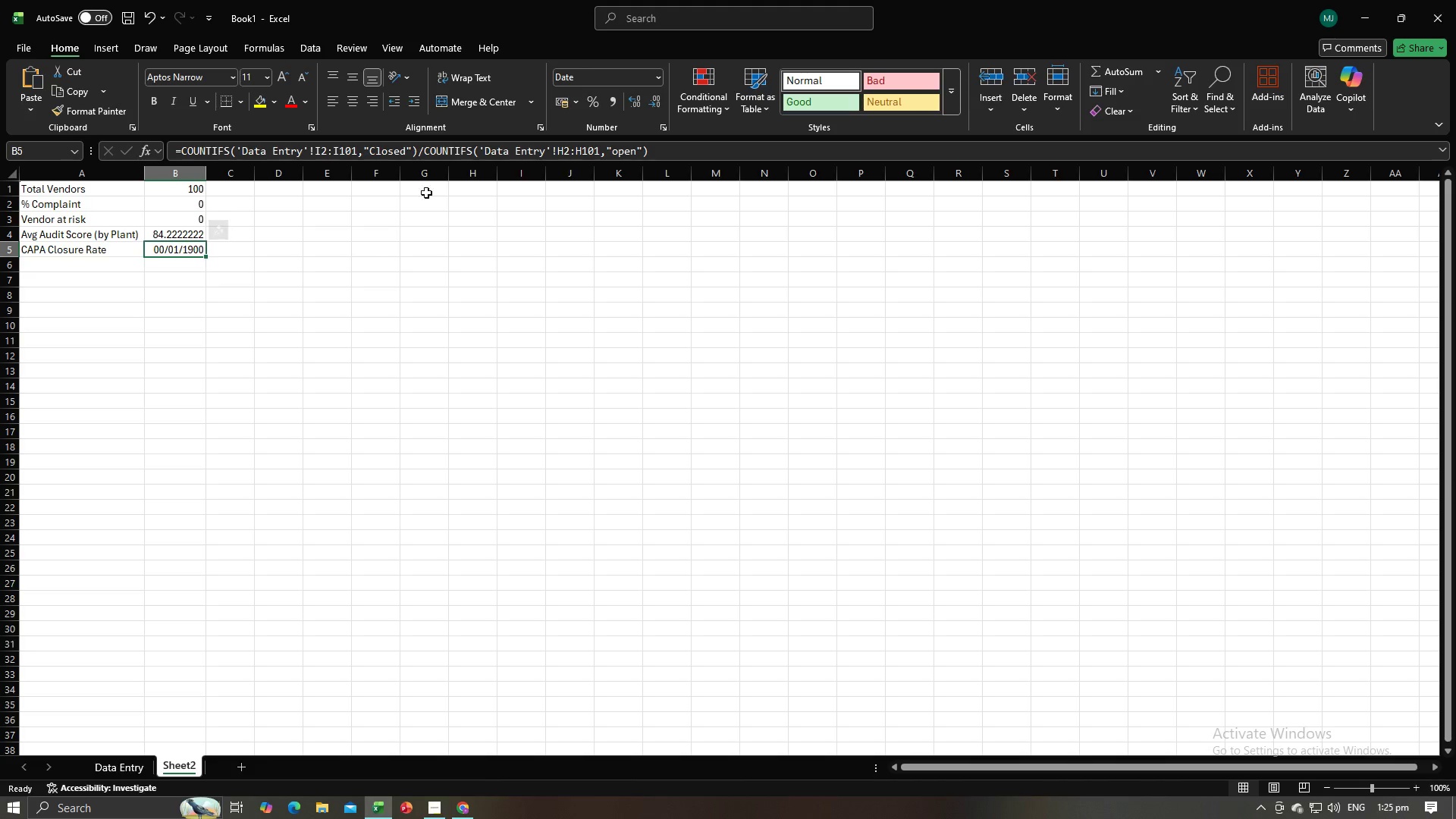 
wait(7.97)
 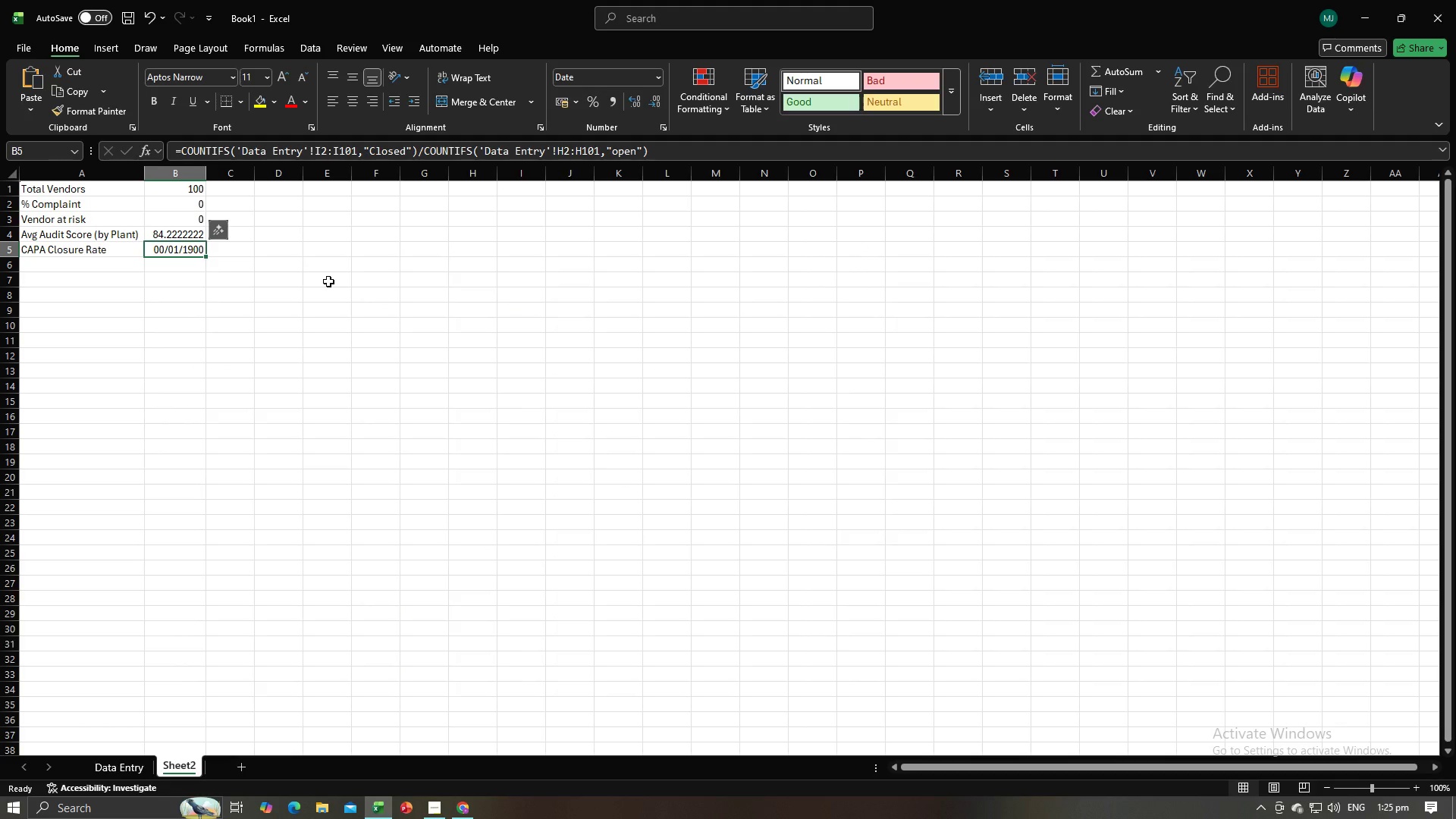 
key(Alt+AltLeft)
 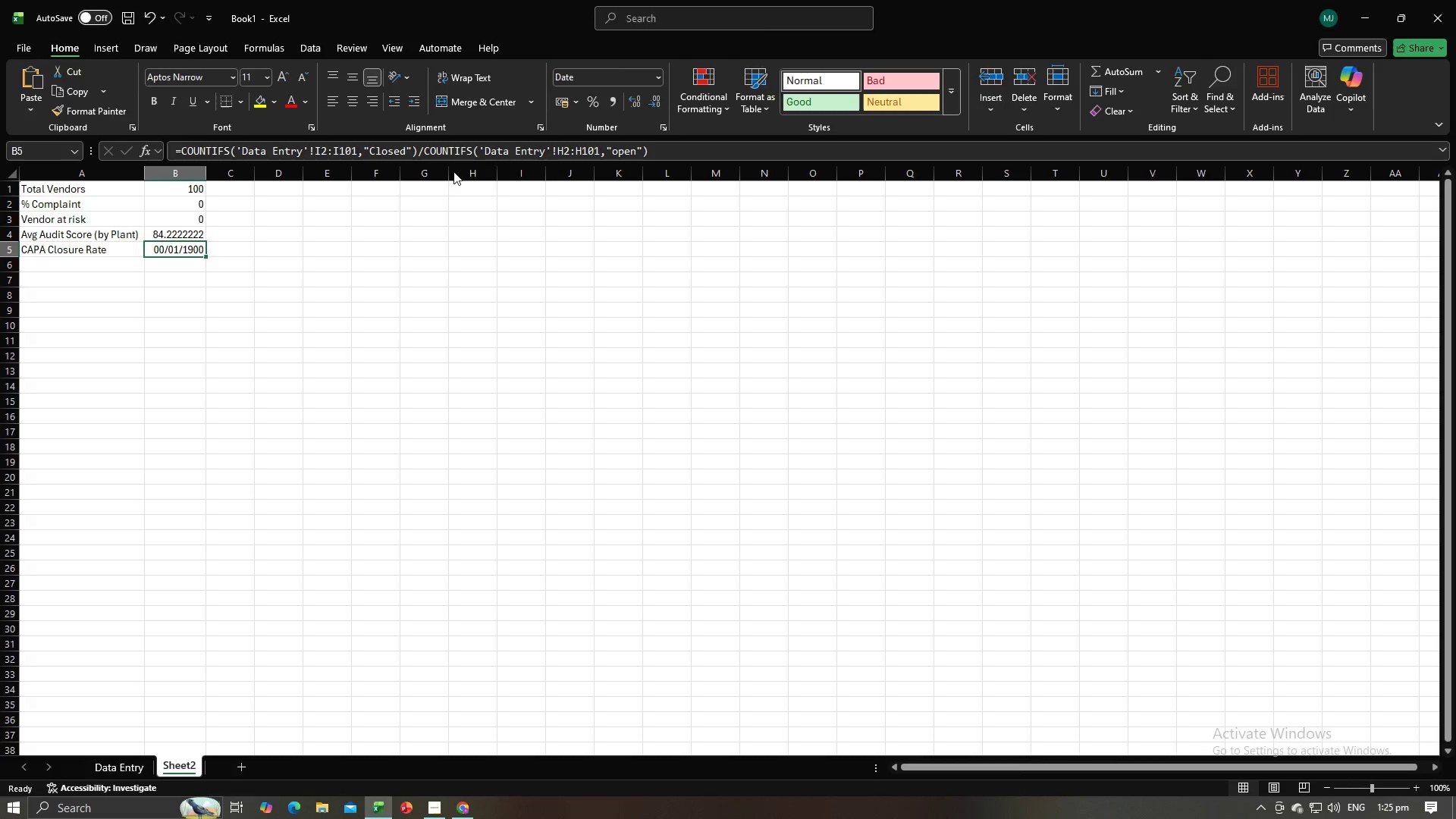 
key(Alt+Tab)
 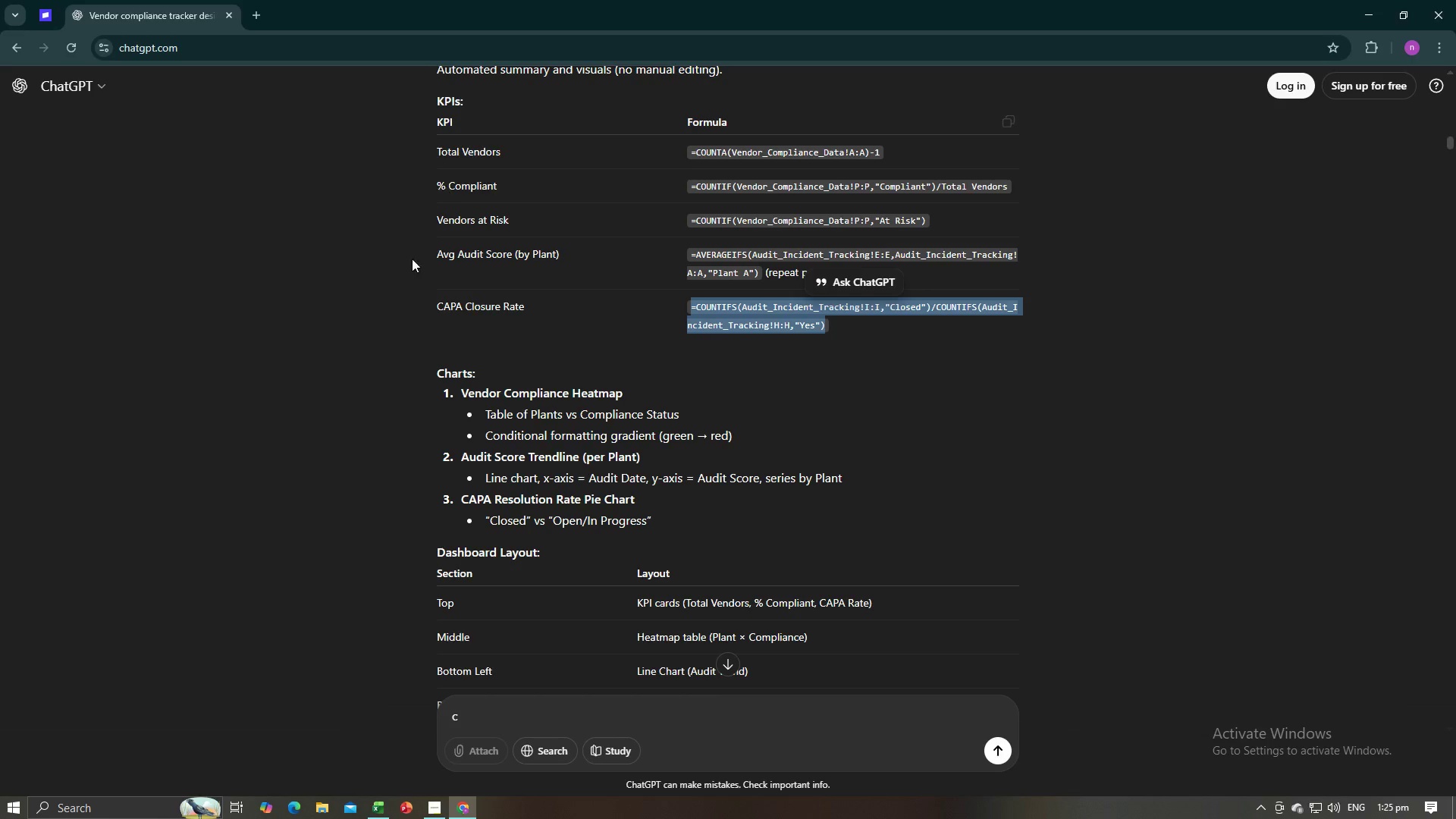 
key(Alt+AltLeft)
 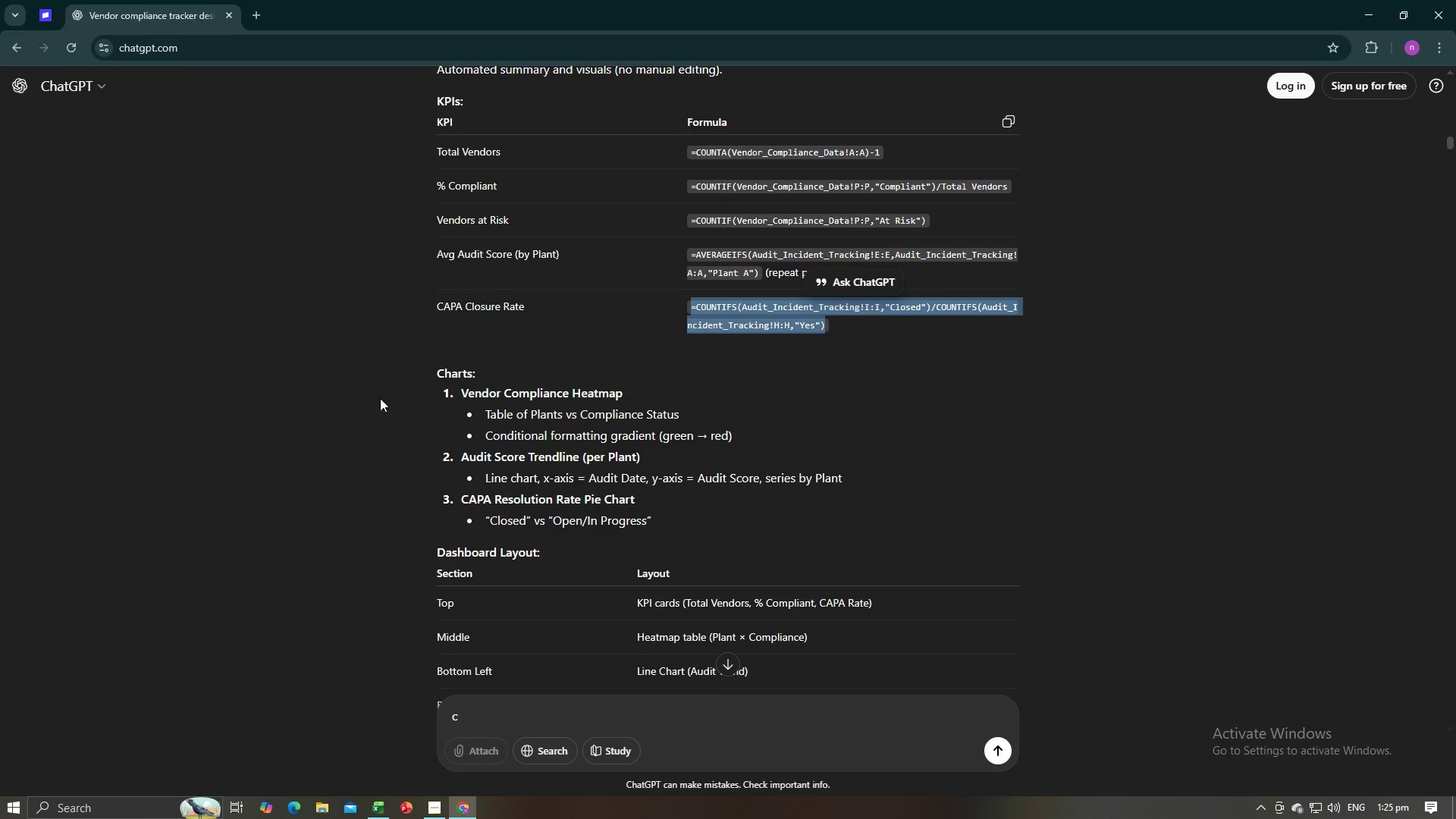 
key(Alt+Tab)
 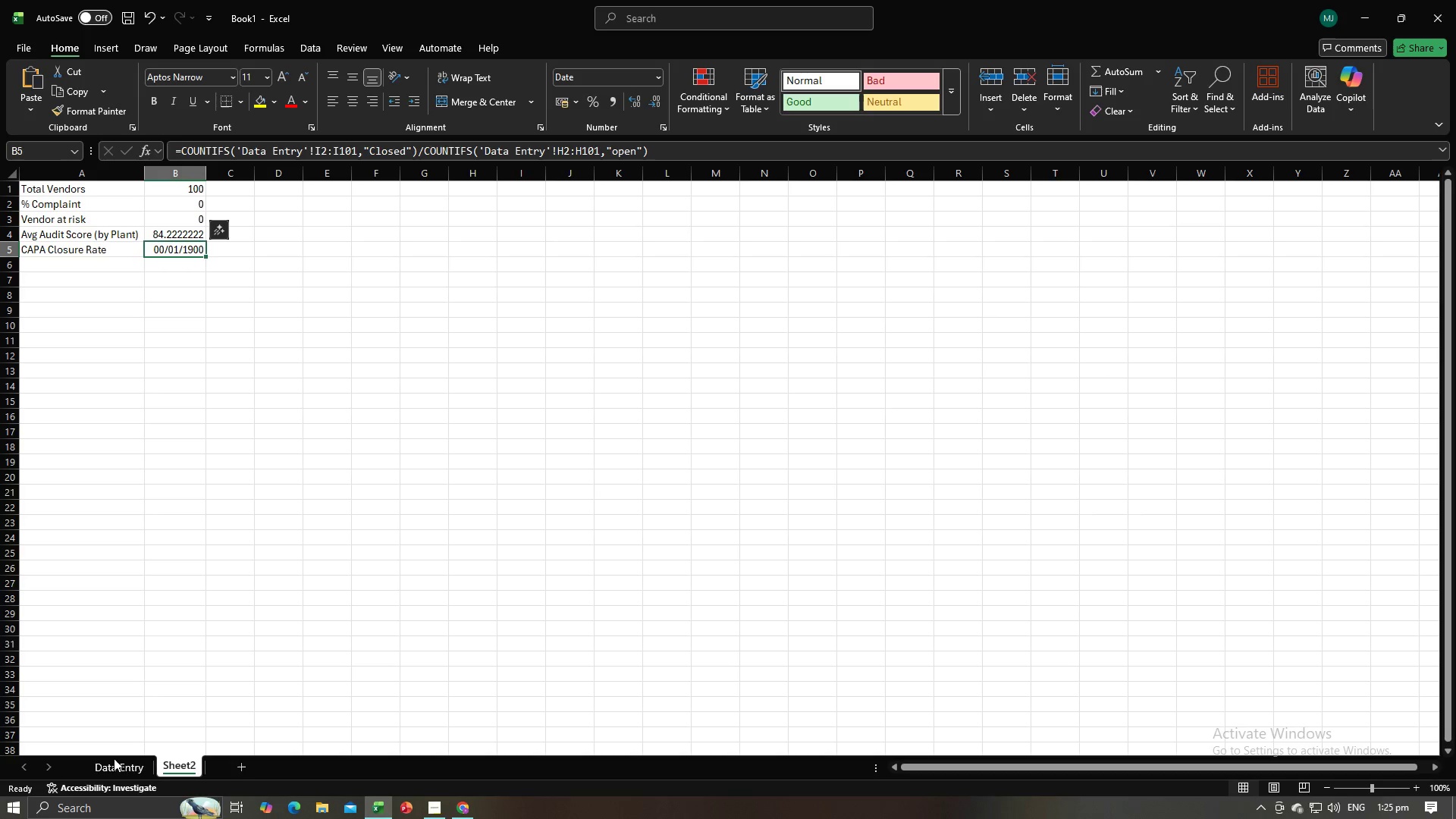 
left_click([114, 758])
 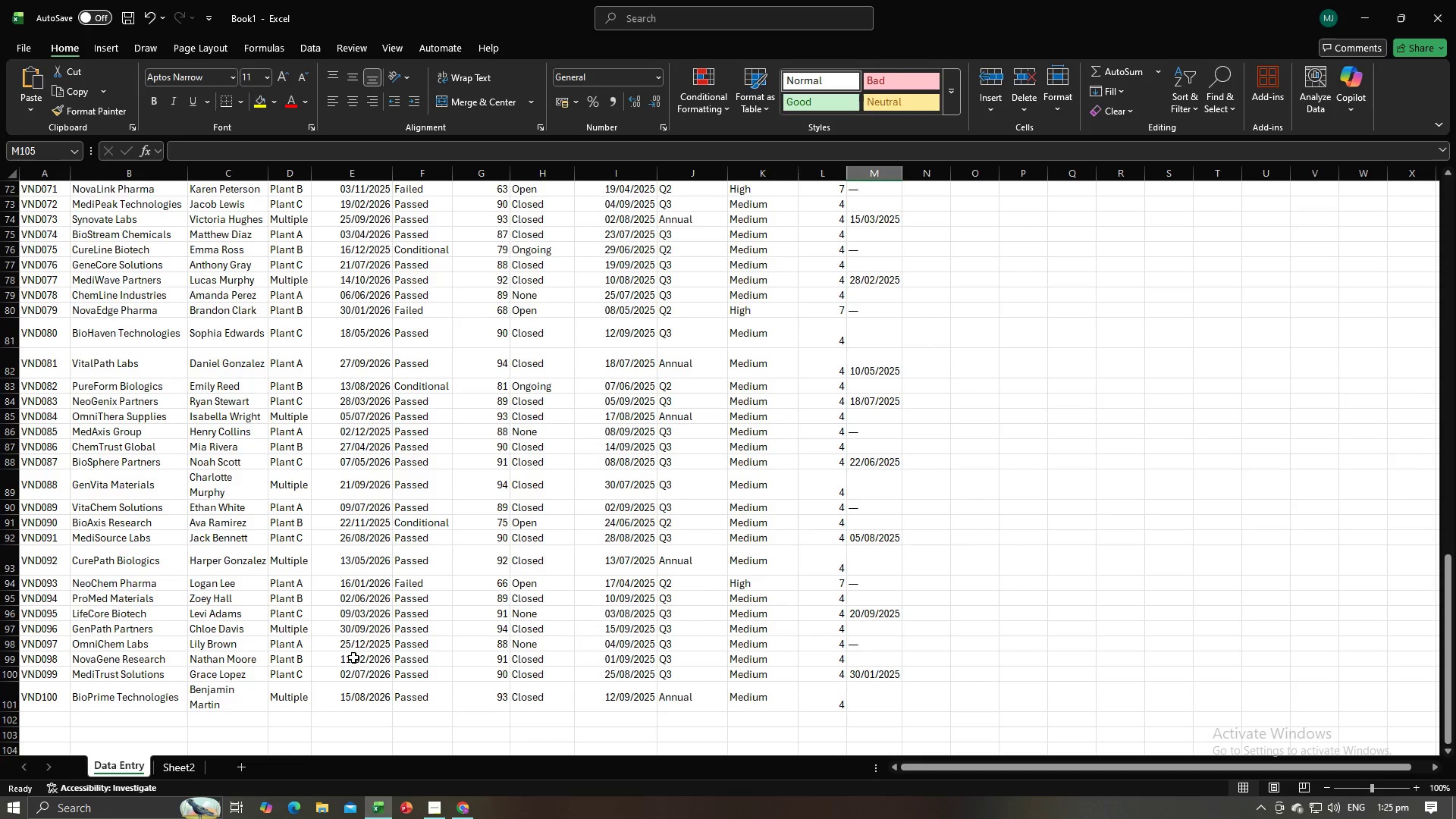 
key(Alt+AltLeft)
 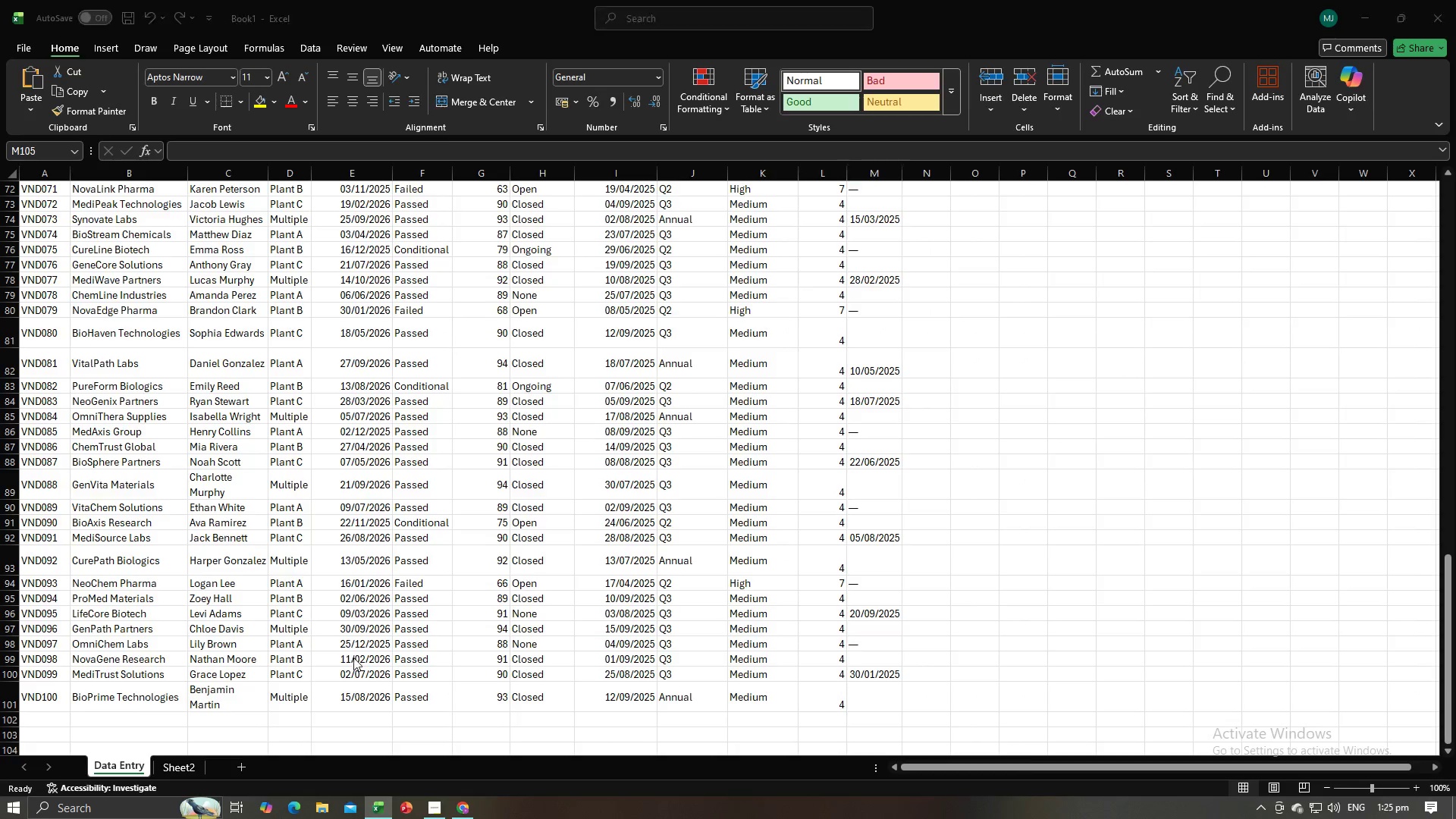 
key(Alt+Tab)
 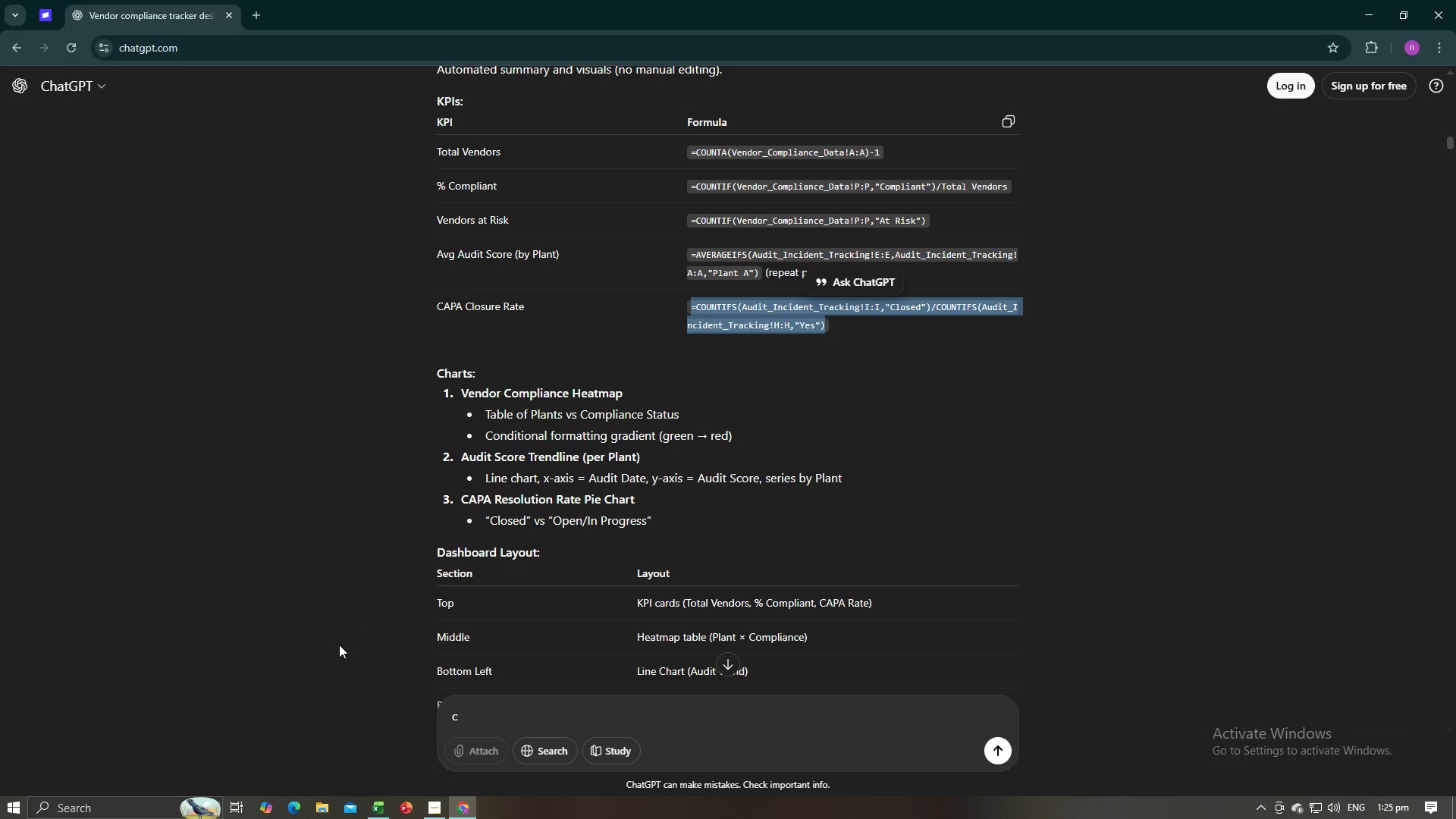 
key(Alt+AltLeft)
 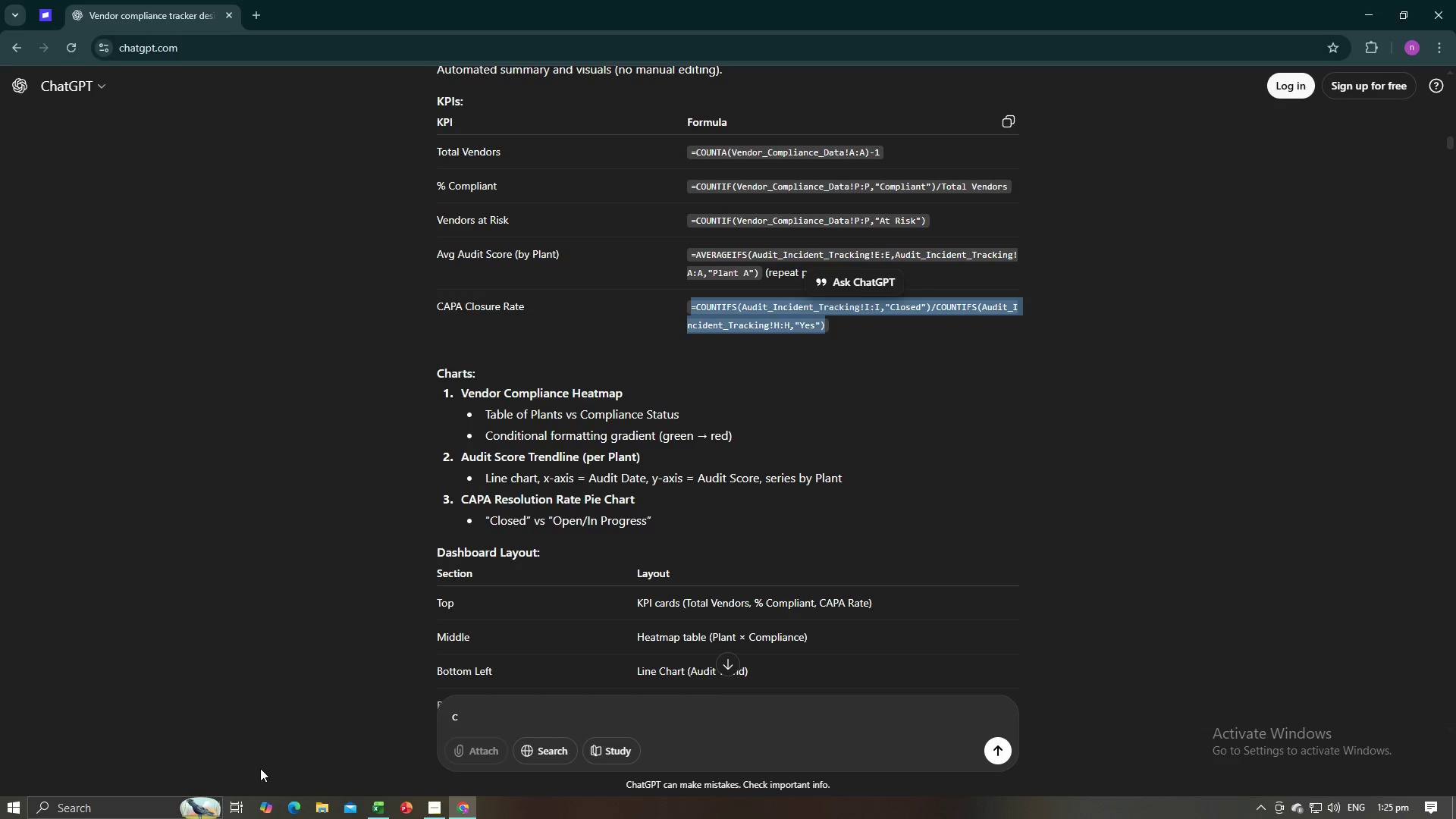 
key(Alt+Tab)
 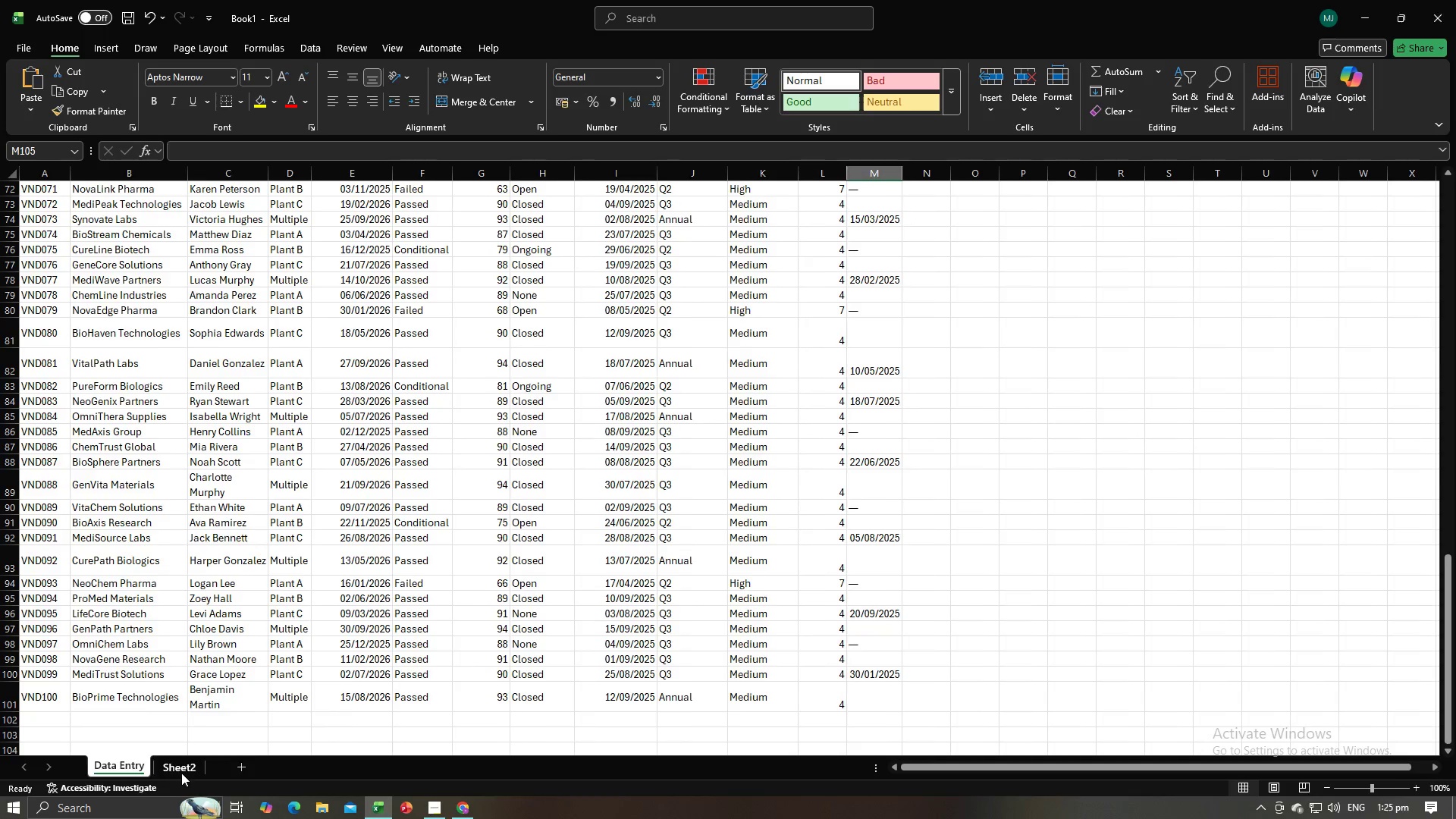 
left_click([181, 773])
 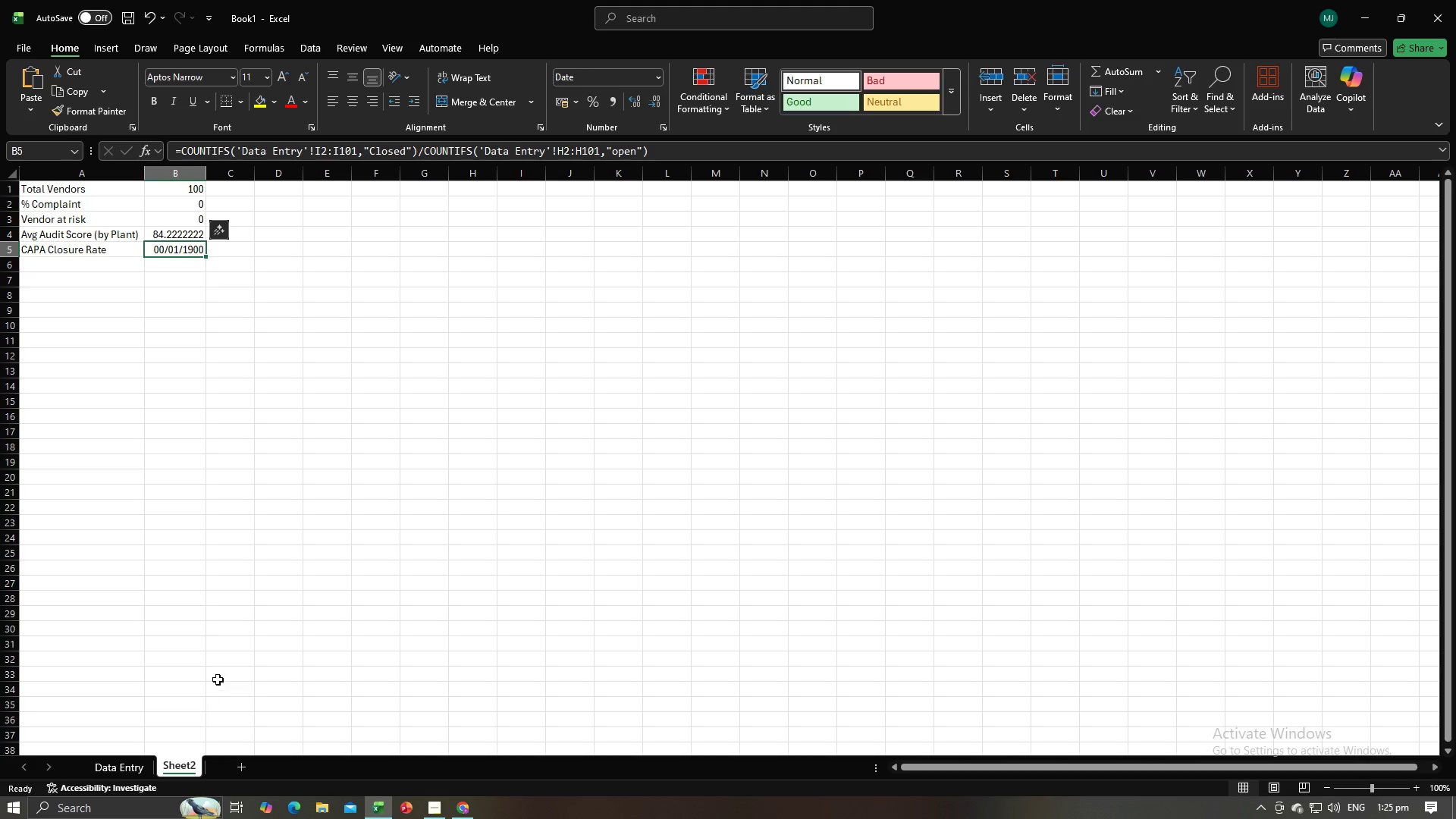 
key(Alt+AltLeft)
 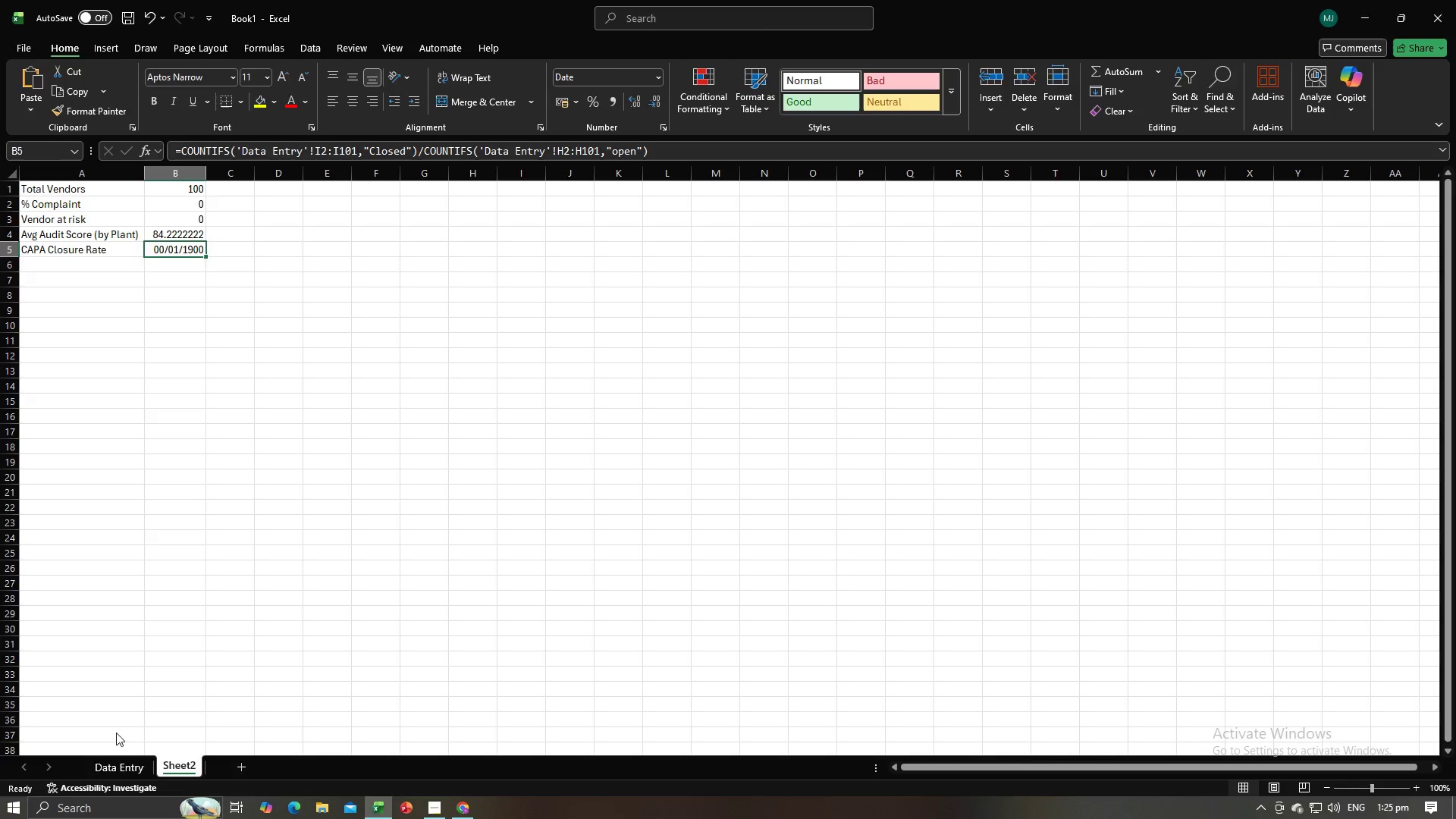 
key(Alt+Tab)
 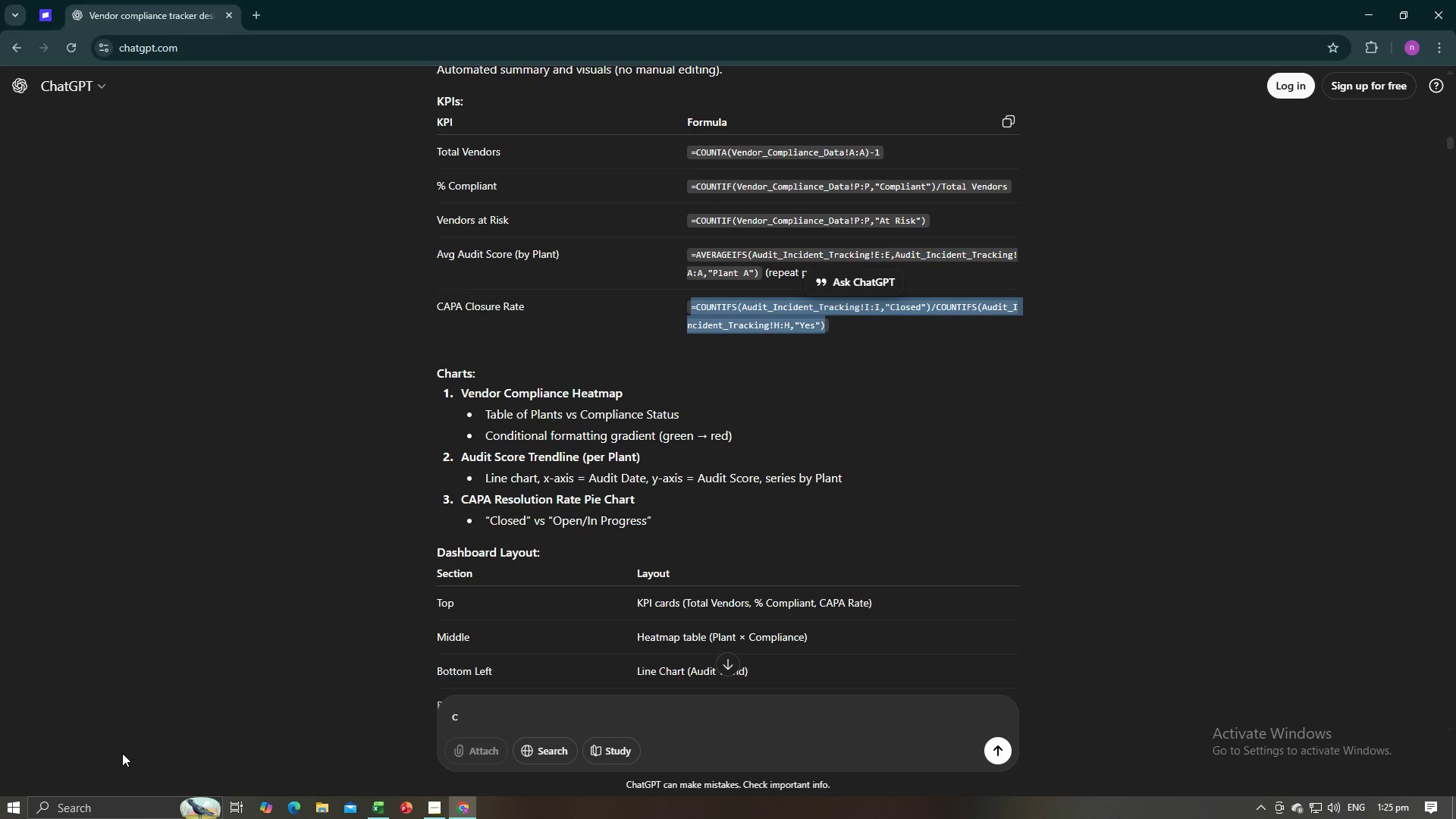 
key(Alt+AltLeft)
 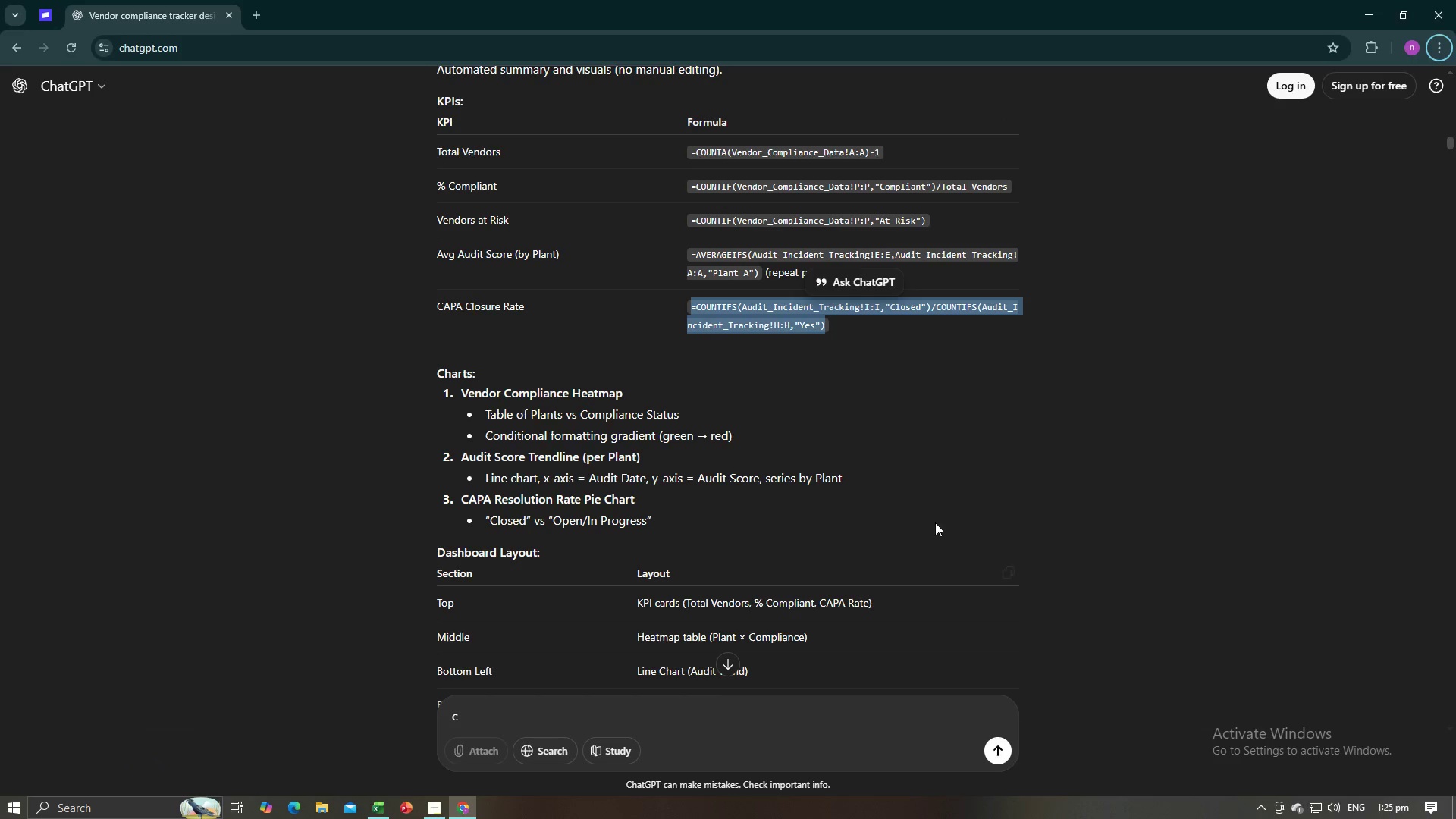 
left_click([958, 503])
 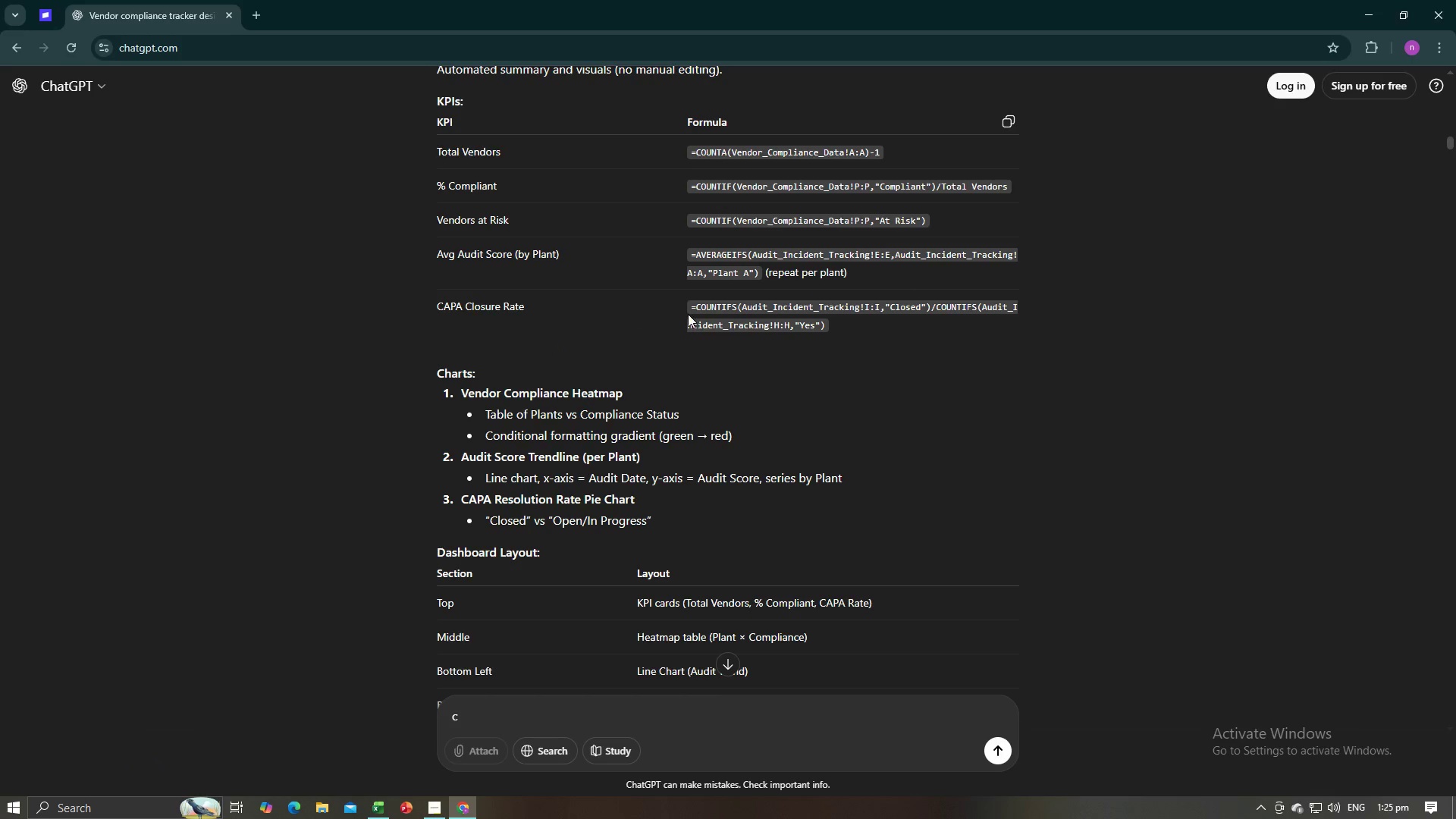 
left_click([591, 315])
 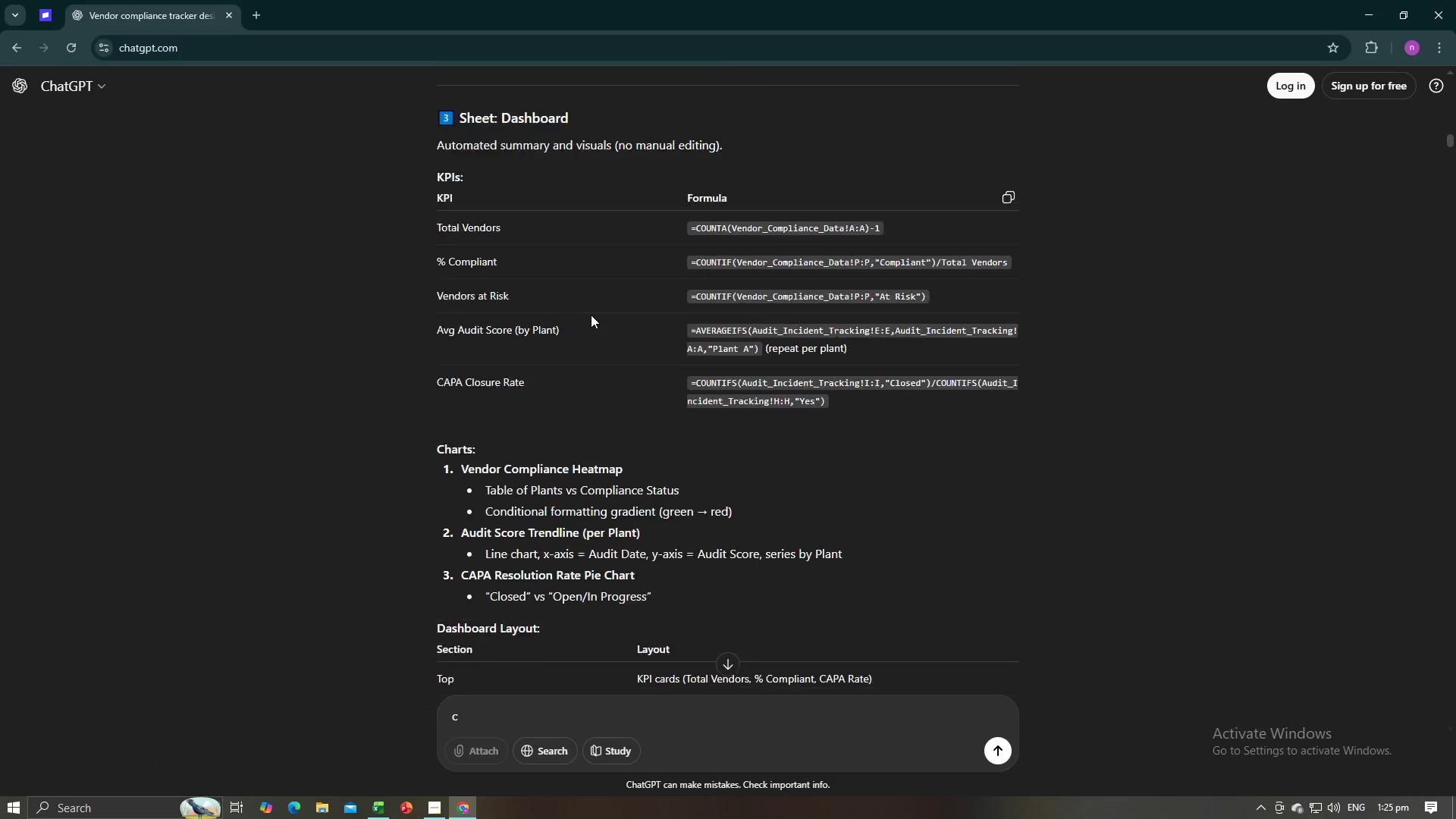 
scroll: coordinate [591, 315], scroll_direction: up, amount: 3.0